 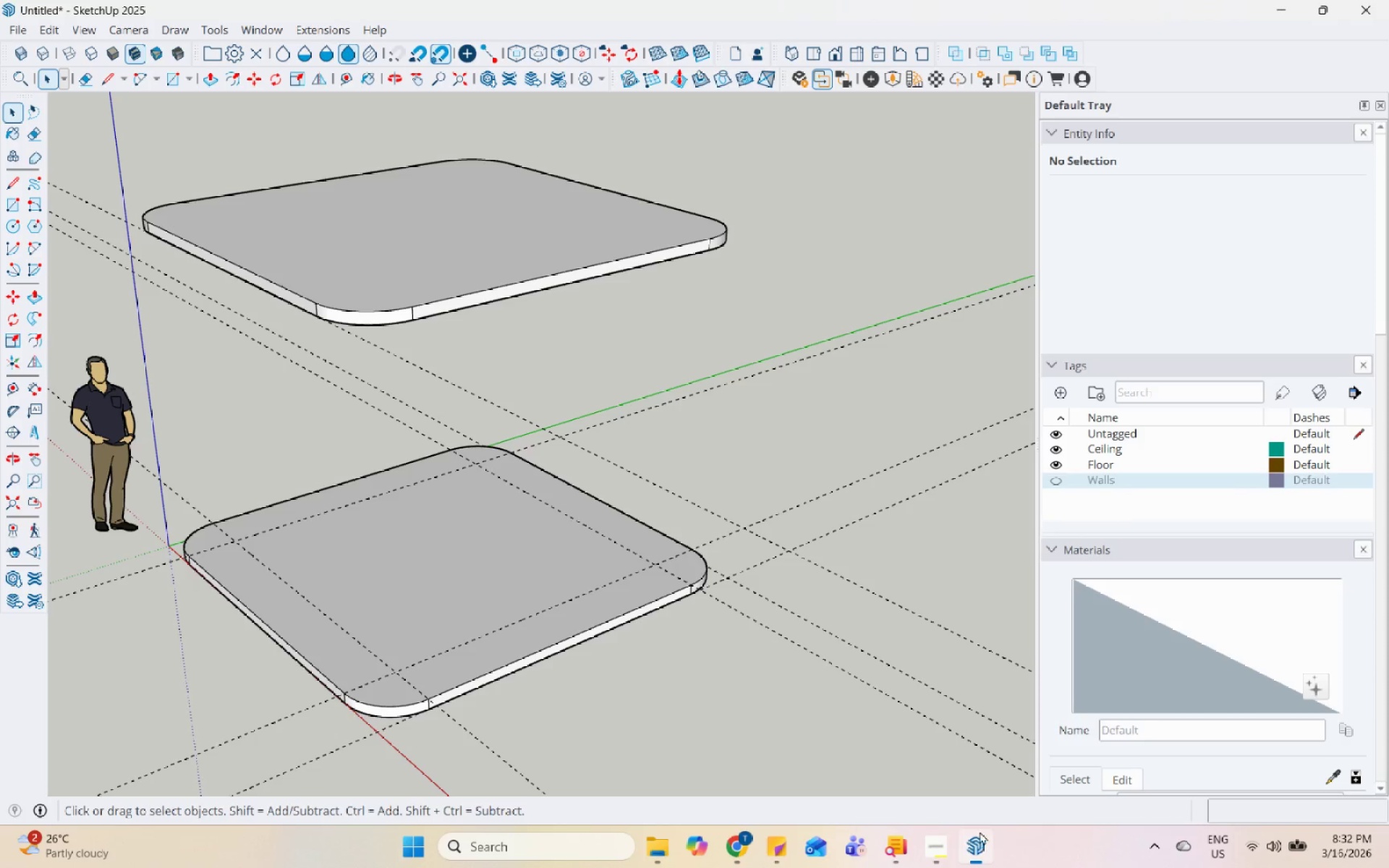 
scroll: coordinate [561, 492], scroll_direction: down, amount: 3.0
 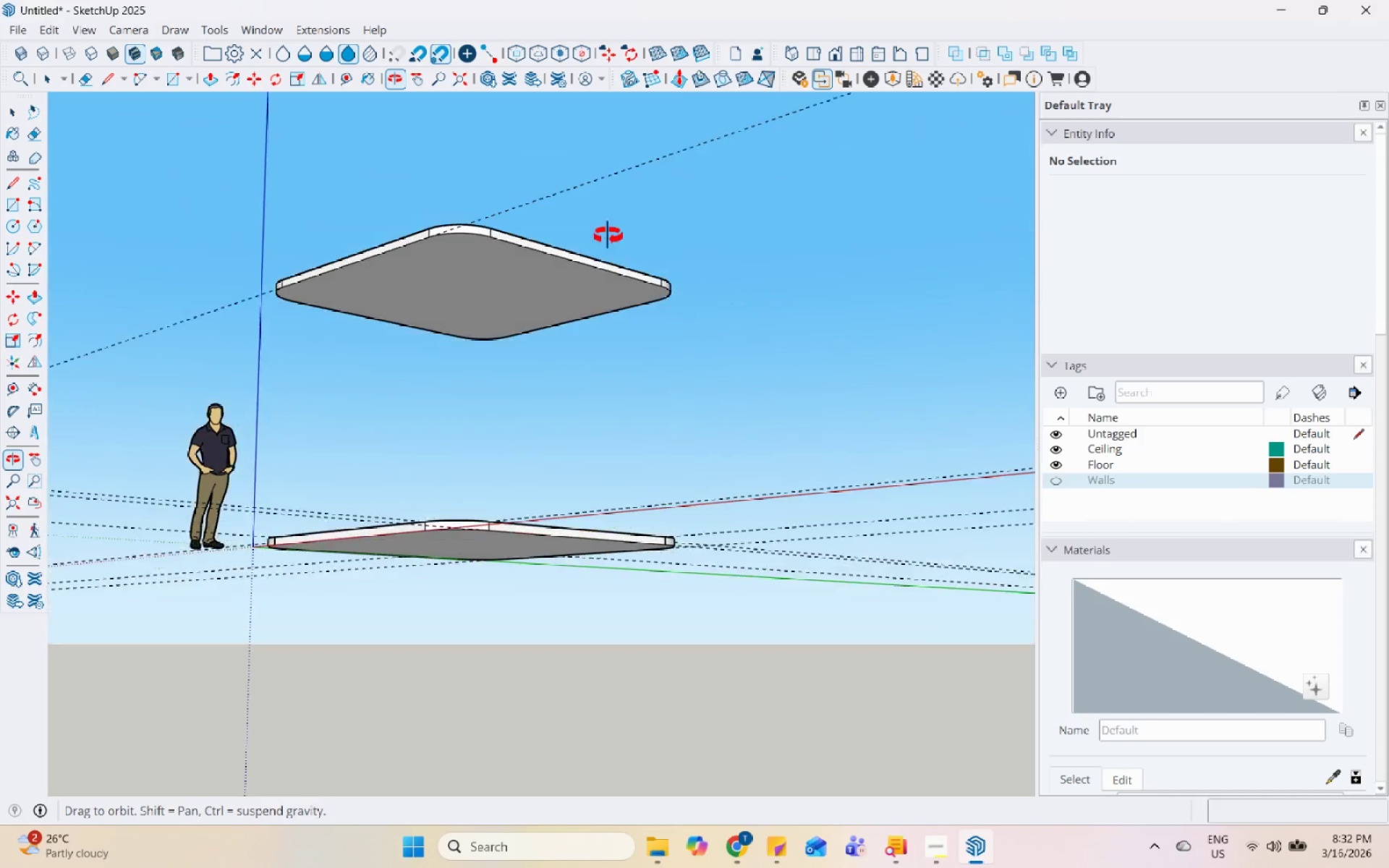 
scroll: coordinate [533, 239], scroll_direction: up, amount: 6.0
 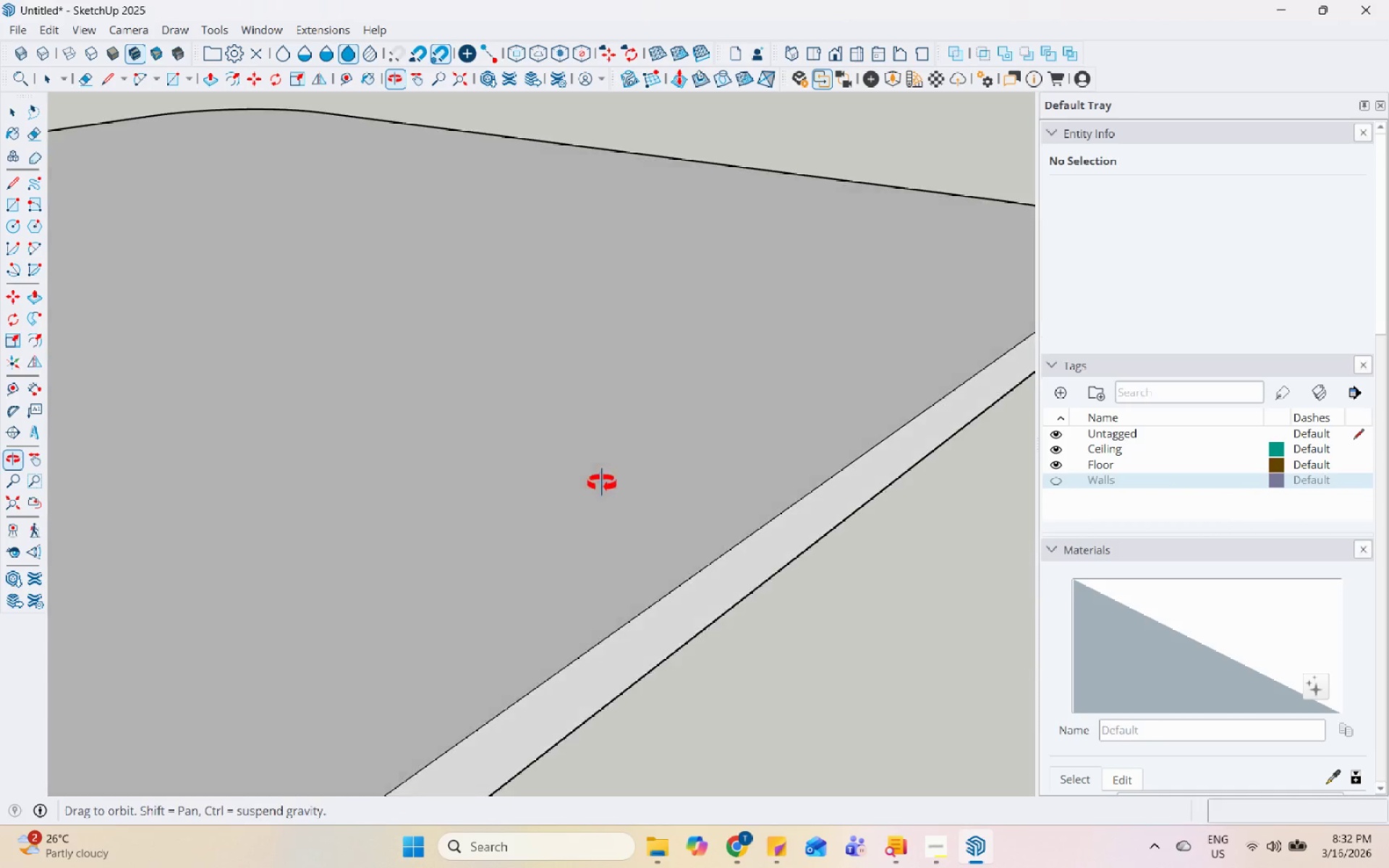 
left_click([602, 479])
 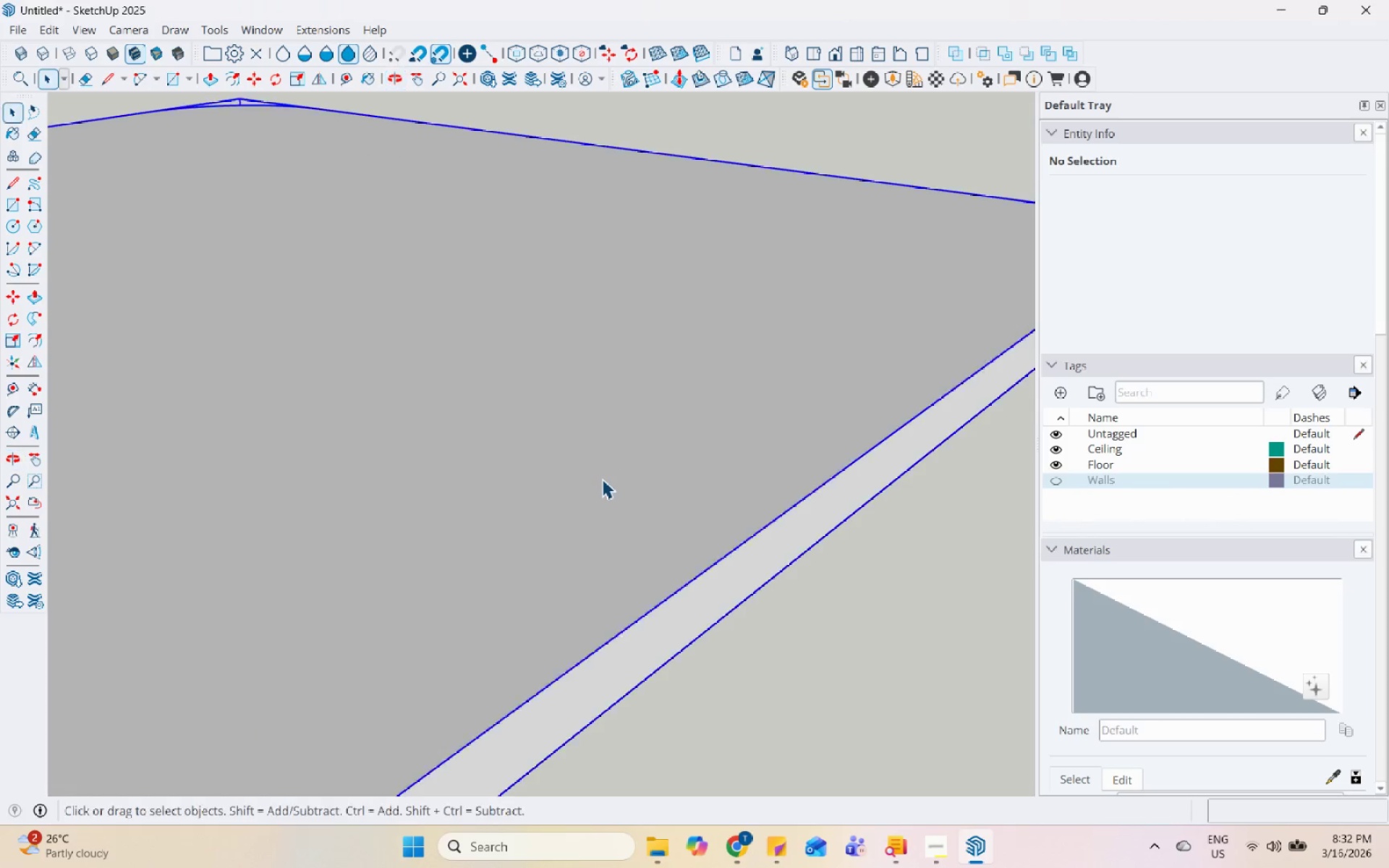 
left_click_drag(start_coordinate=[602, 479], to_coordinate=[608, 476])
 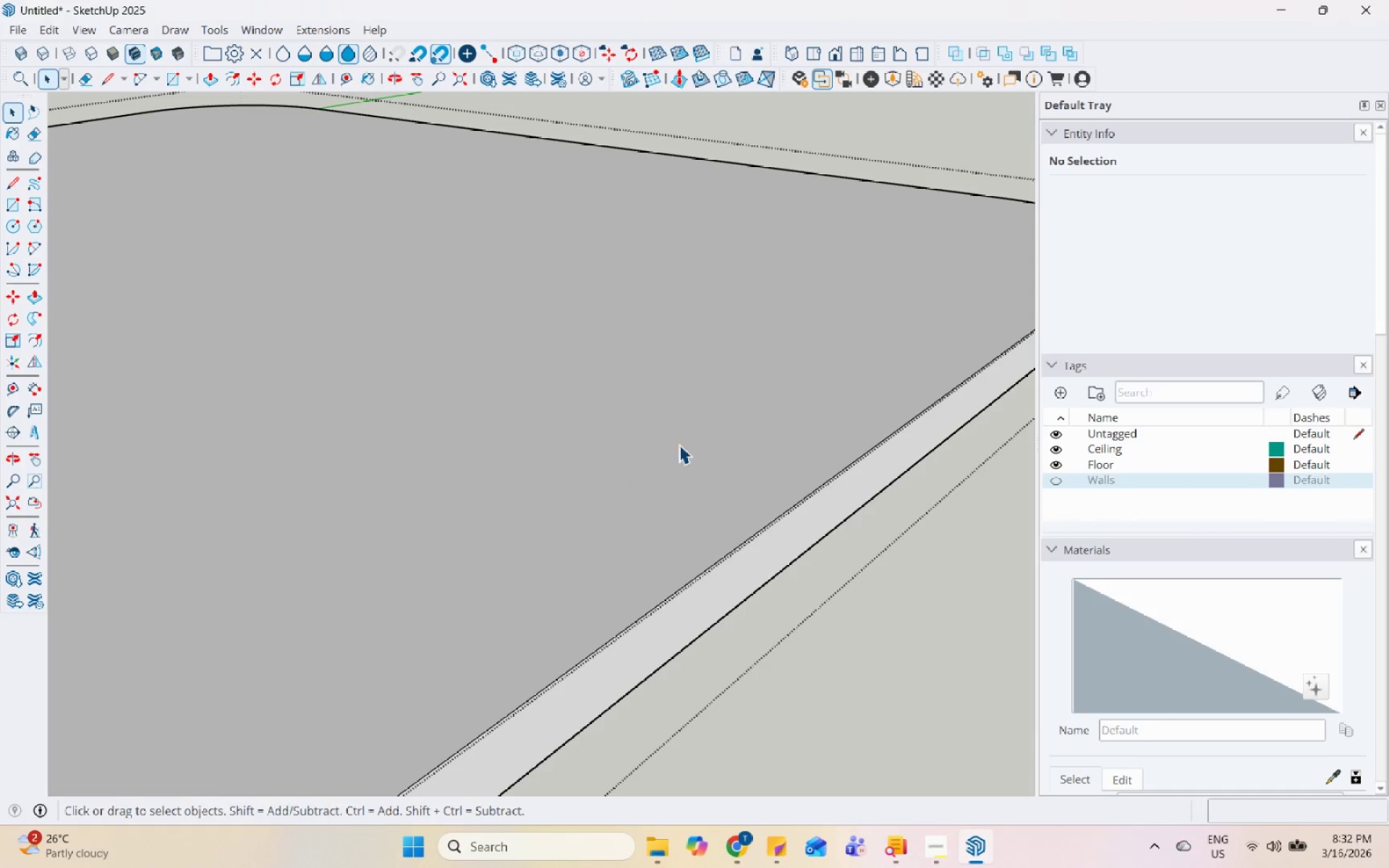 
left_click([723, 424])
 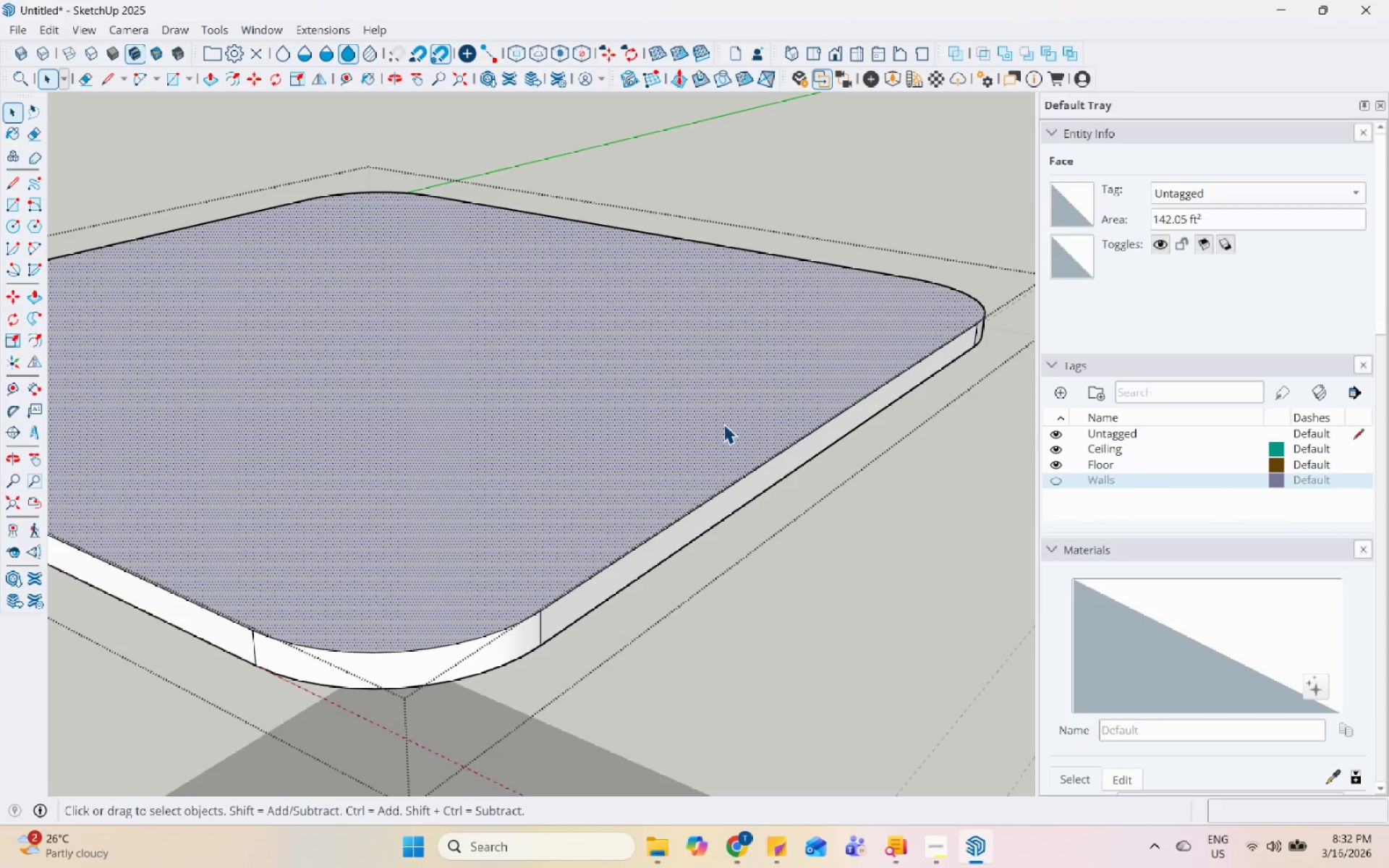 
scroll: coordinate [732, 427], scroll_direction: down, amount: 7.0
 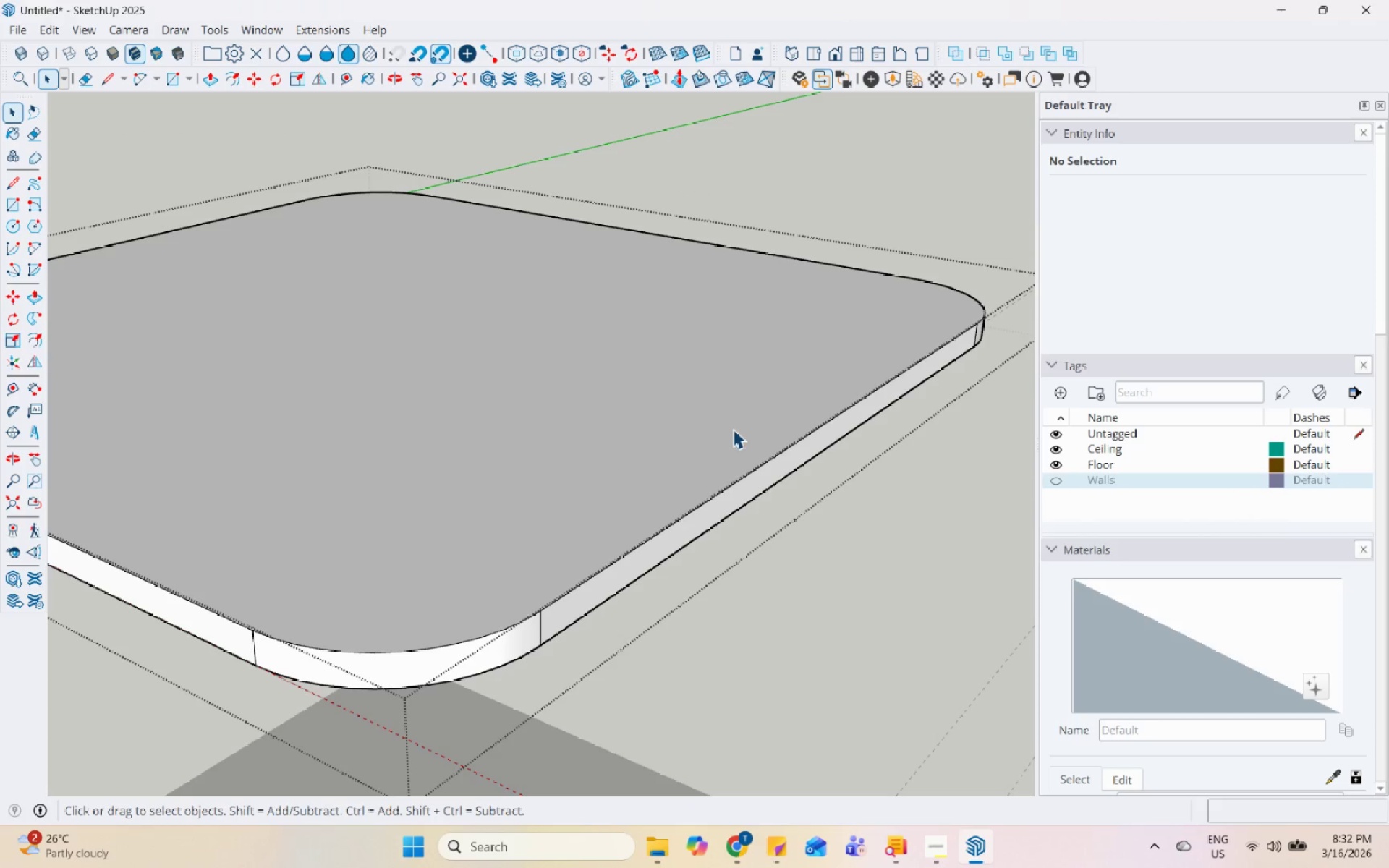 
key(P)
 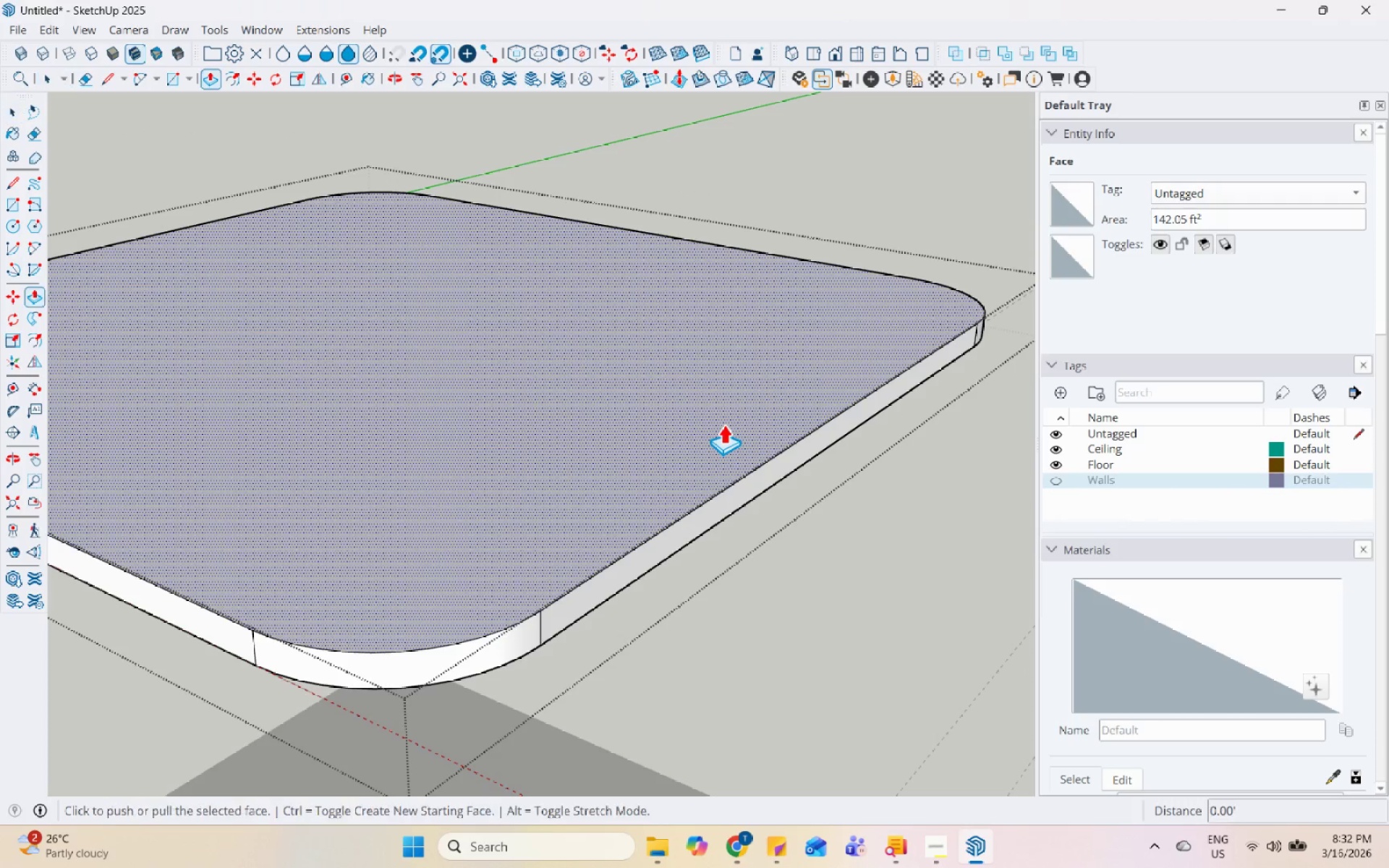 
left_click([723, 424])
 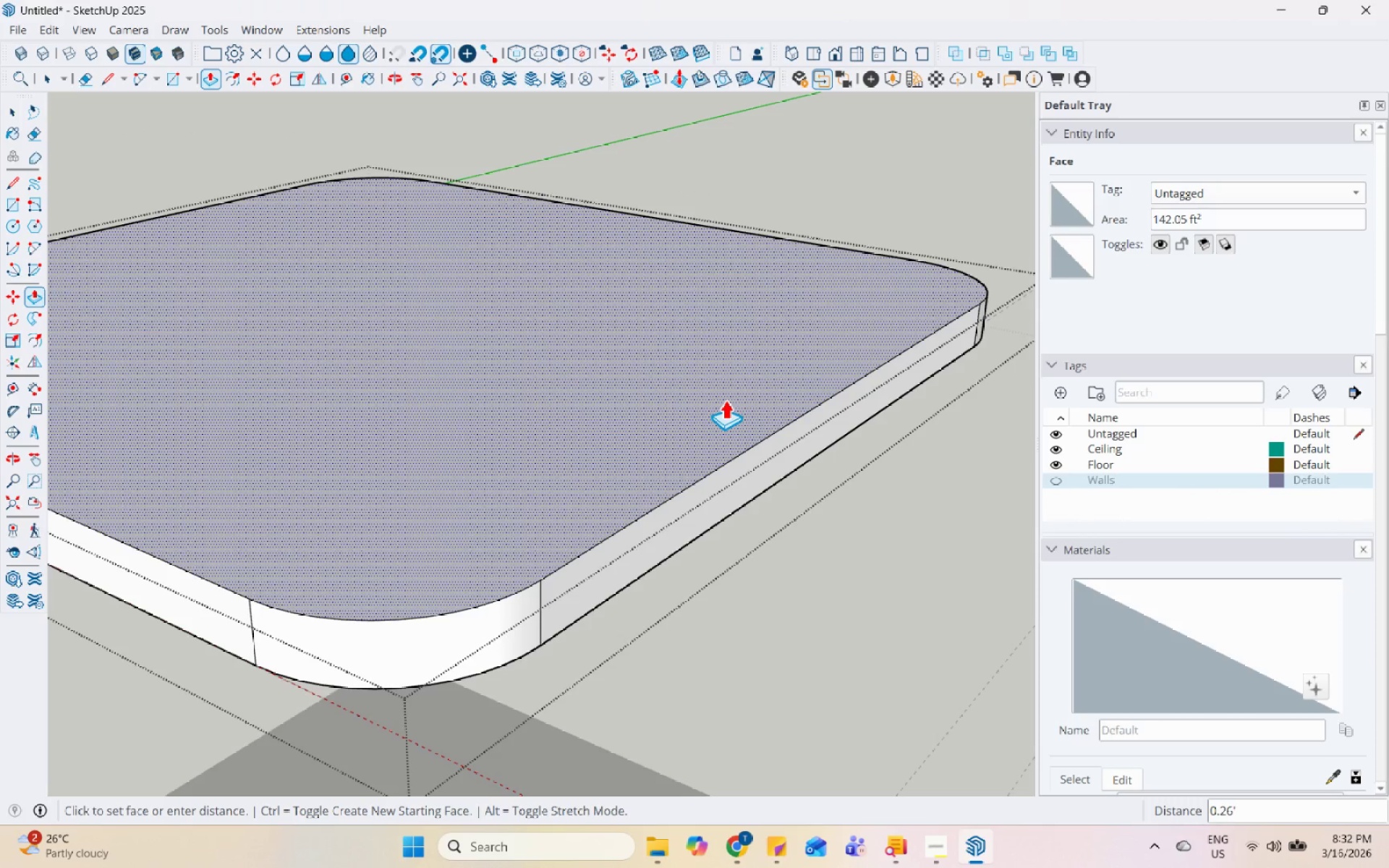 
key(Numpad0)
 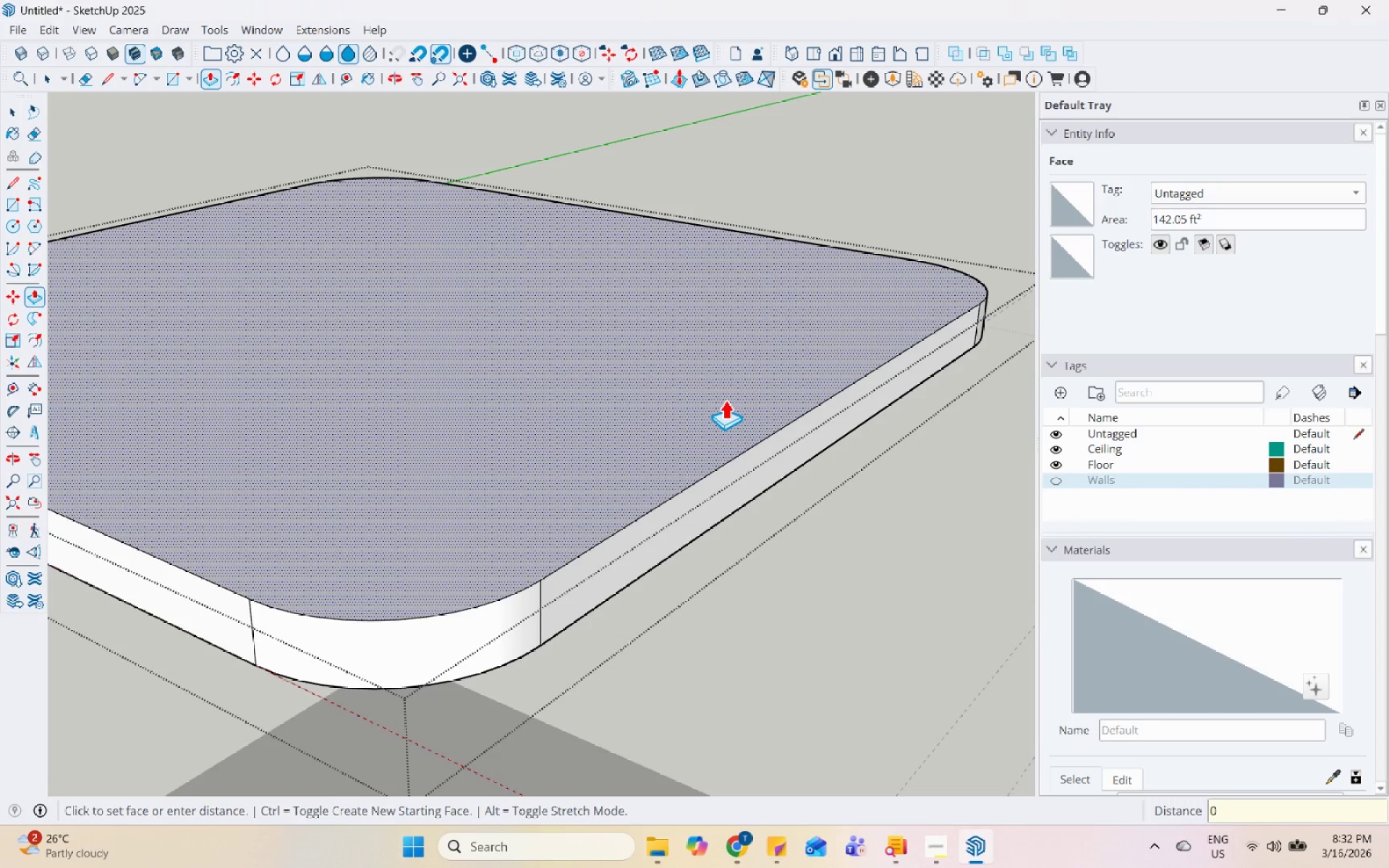 
key(NumpadDecimal)
 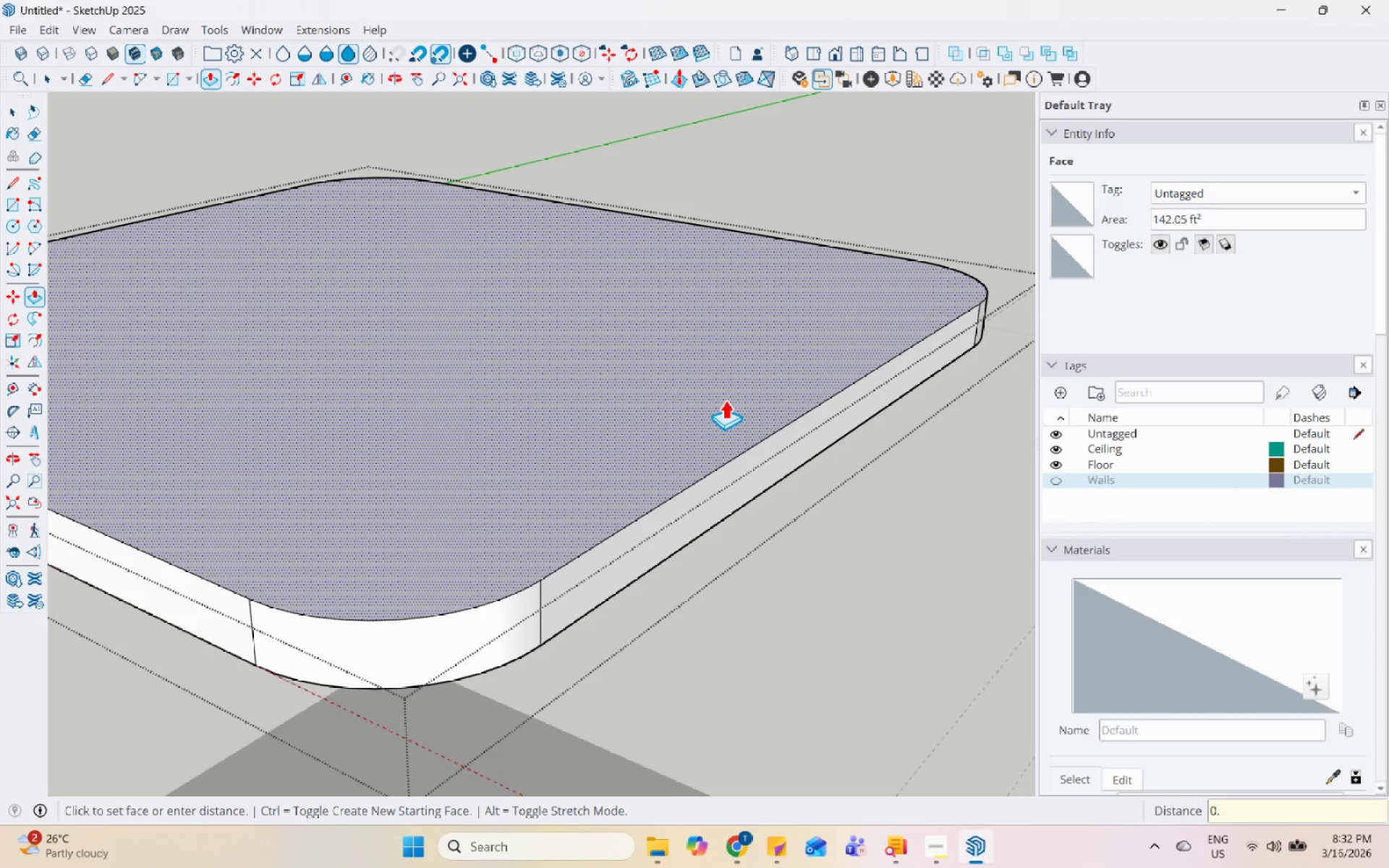 
key(Numpad3)
 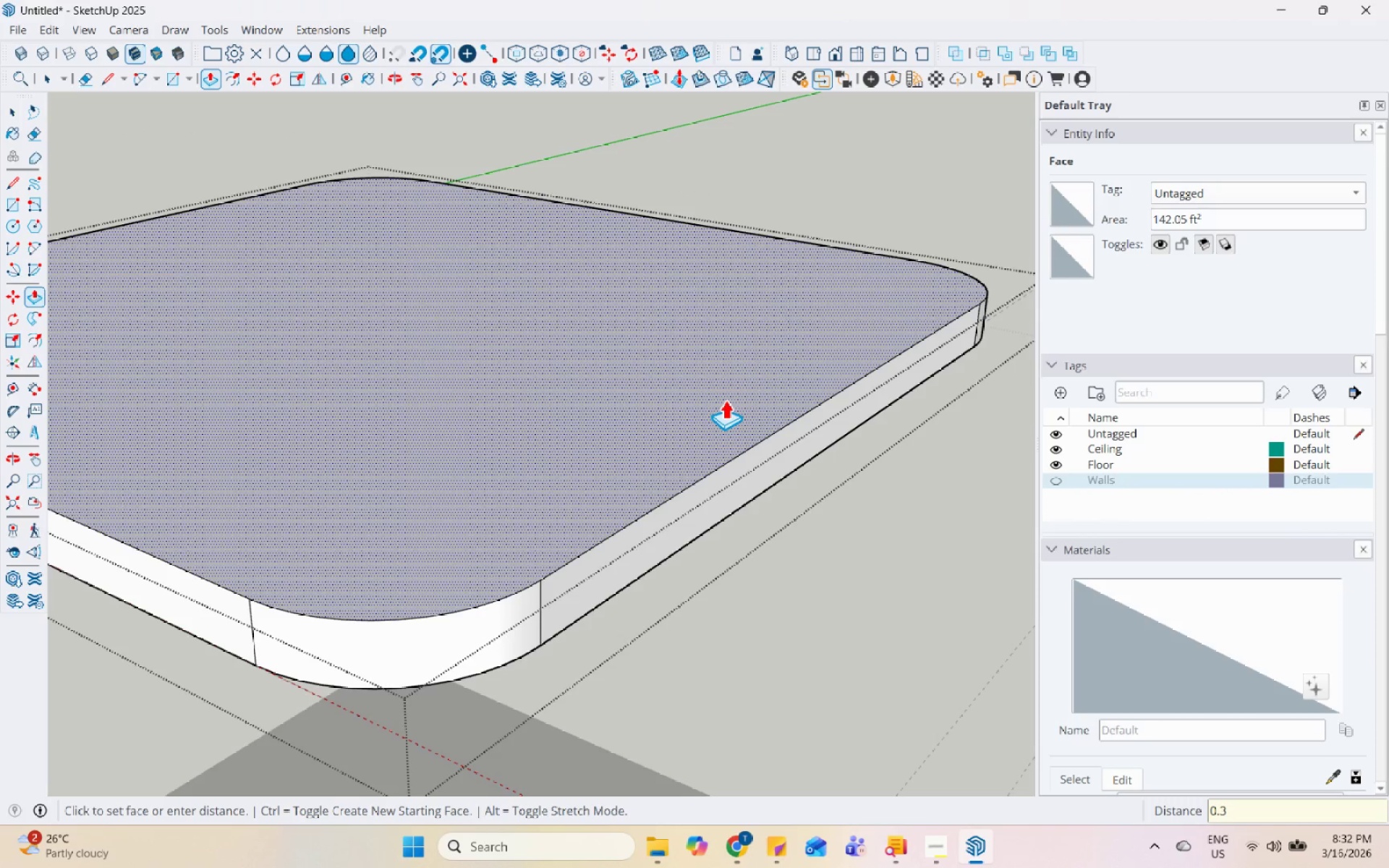 
key(Enter)
 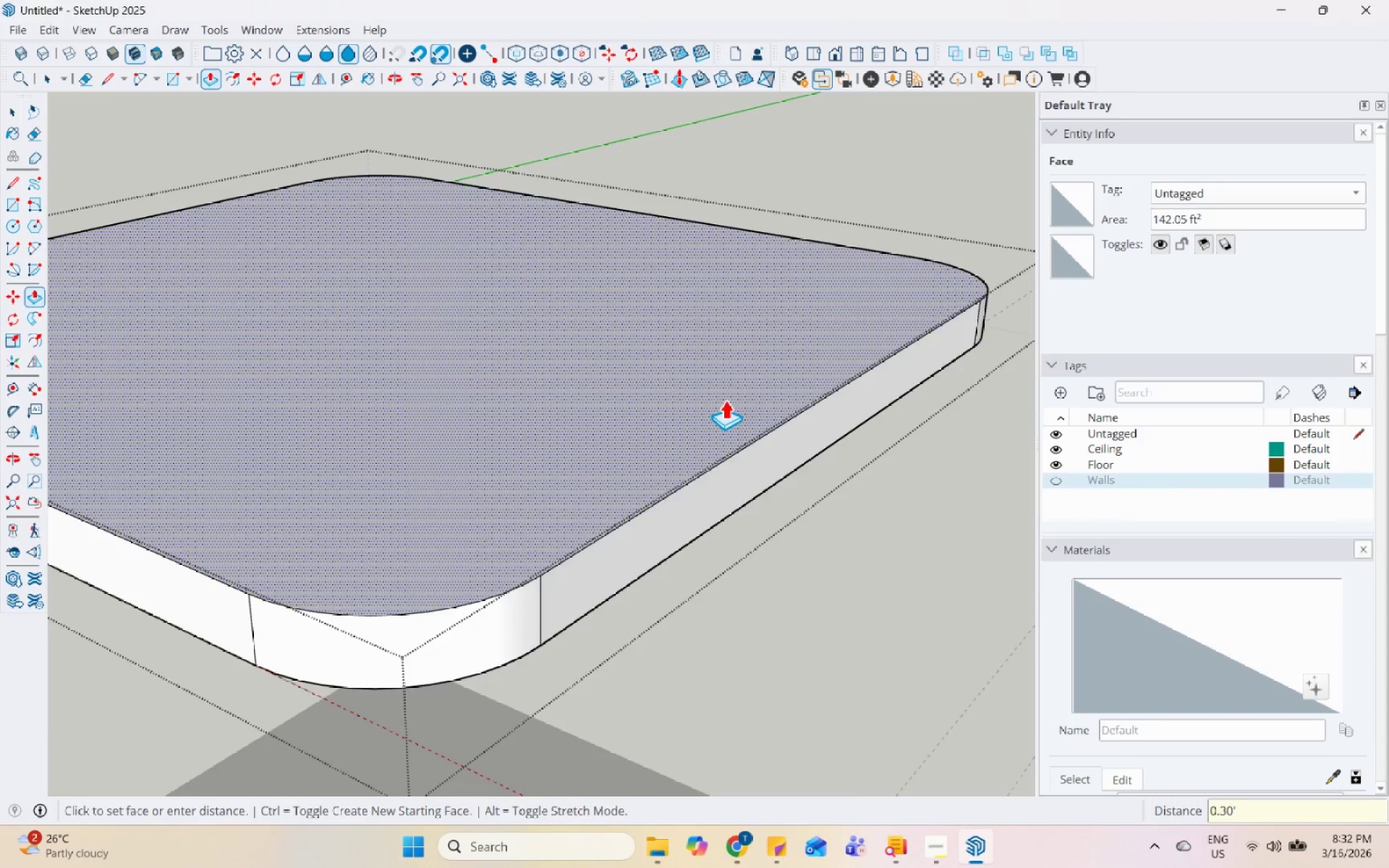 
key(Space)
 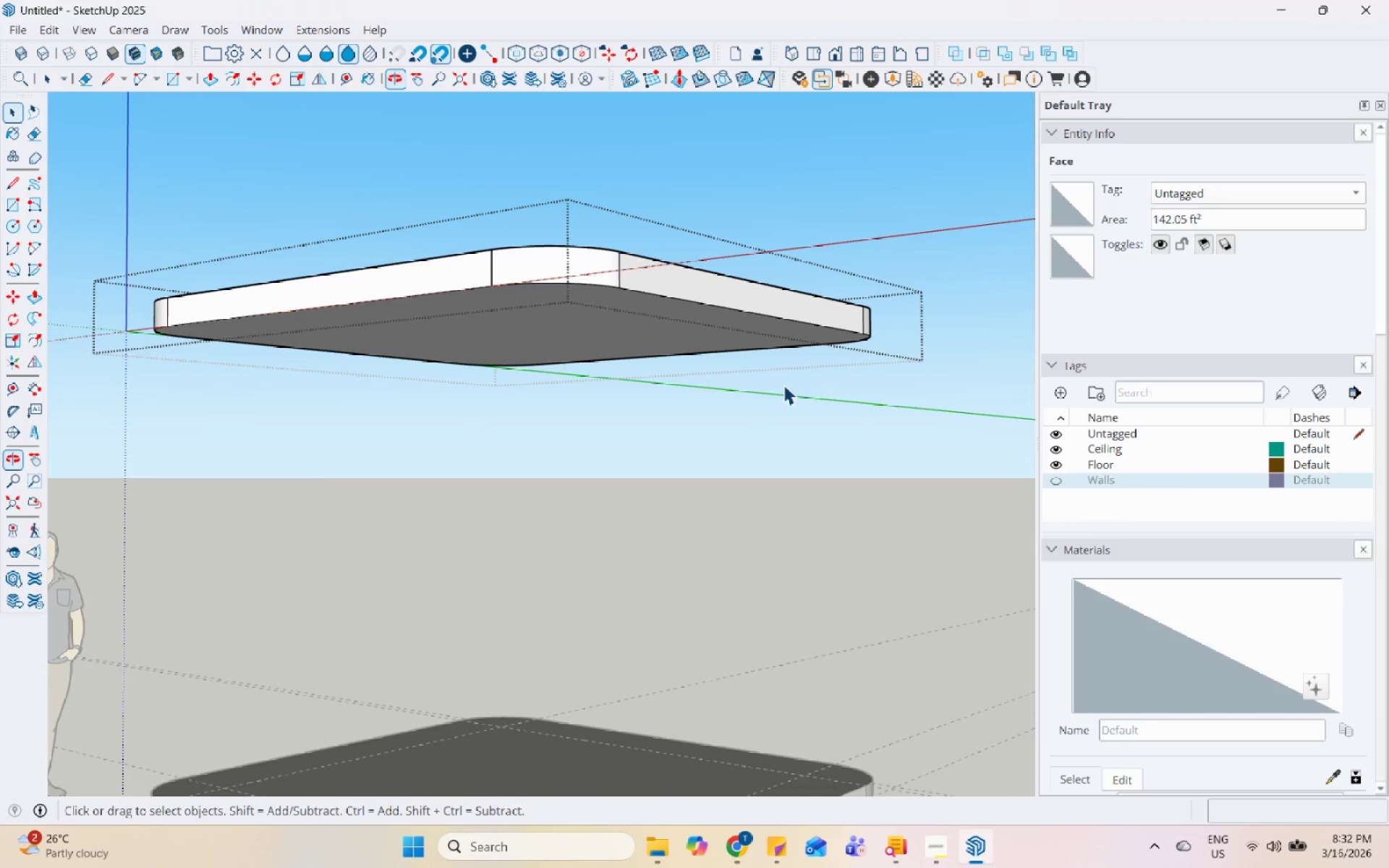 
scroll: coordinate [751, 526], scroll_direction: down, amount: 7.0
 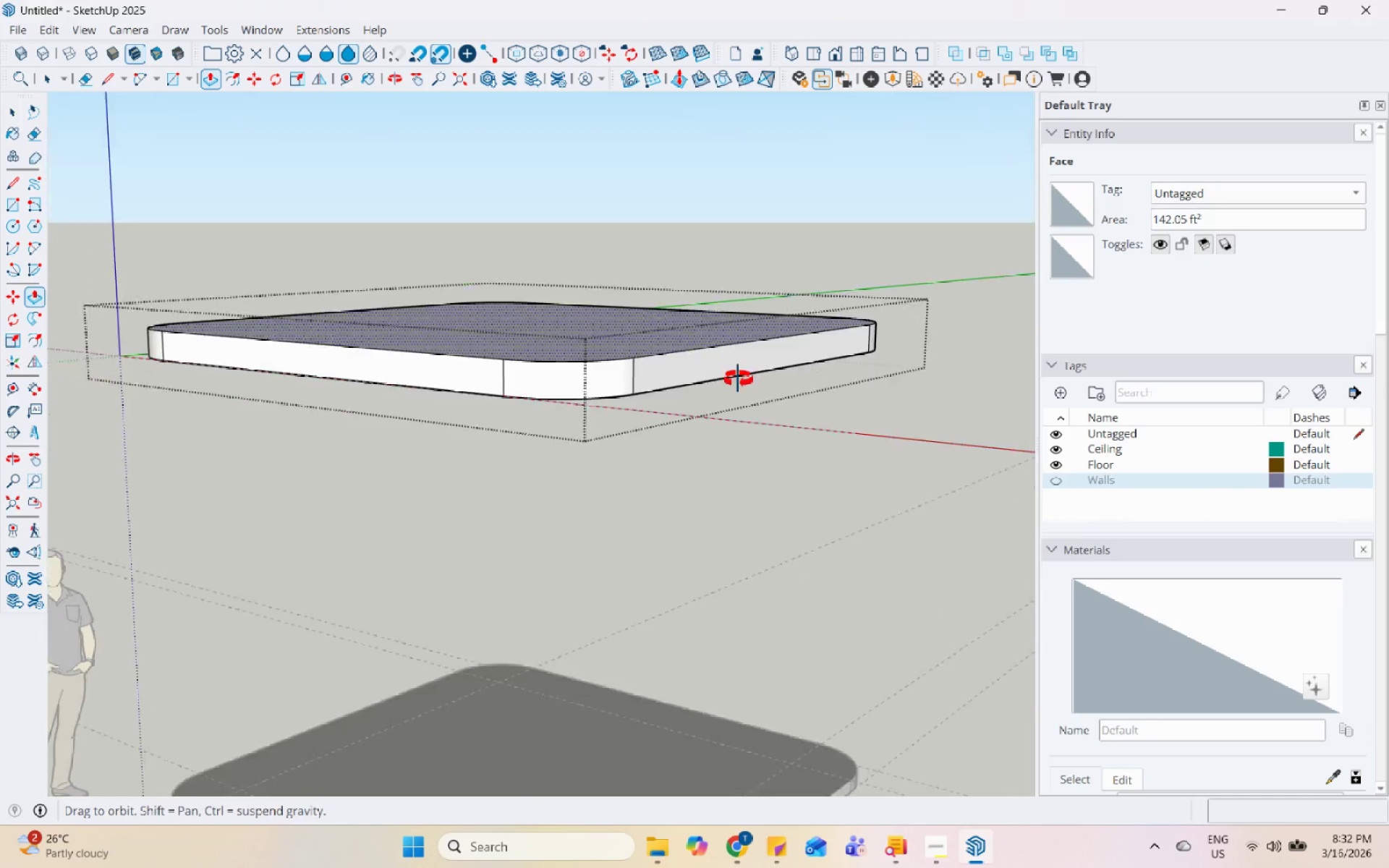 
left_click([794, 396])
 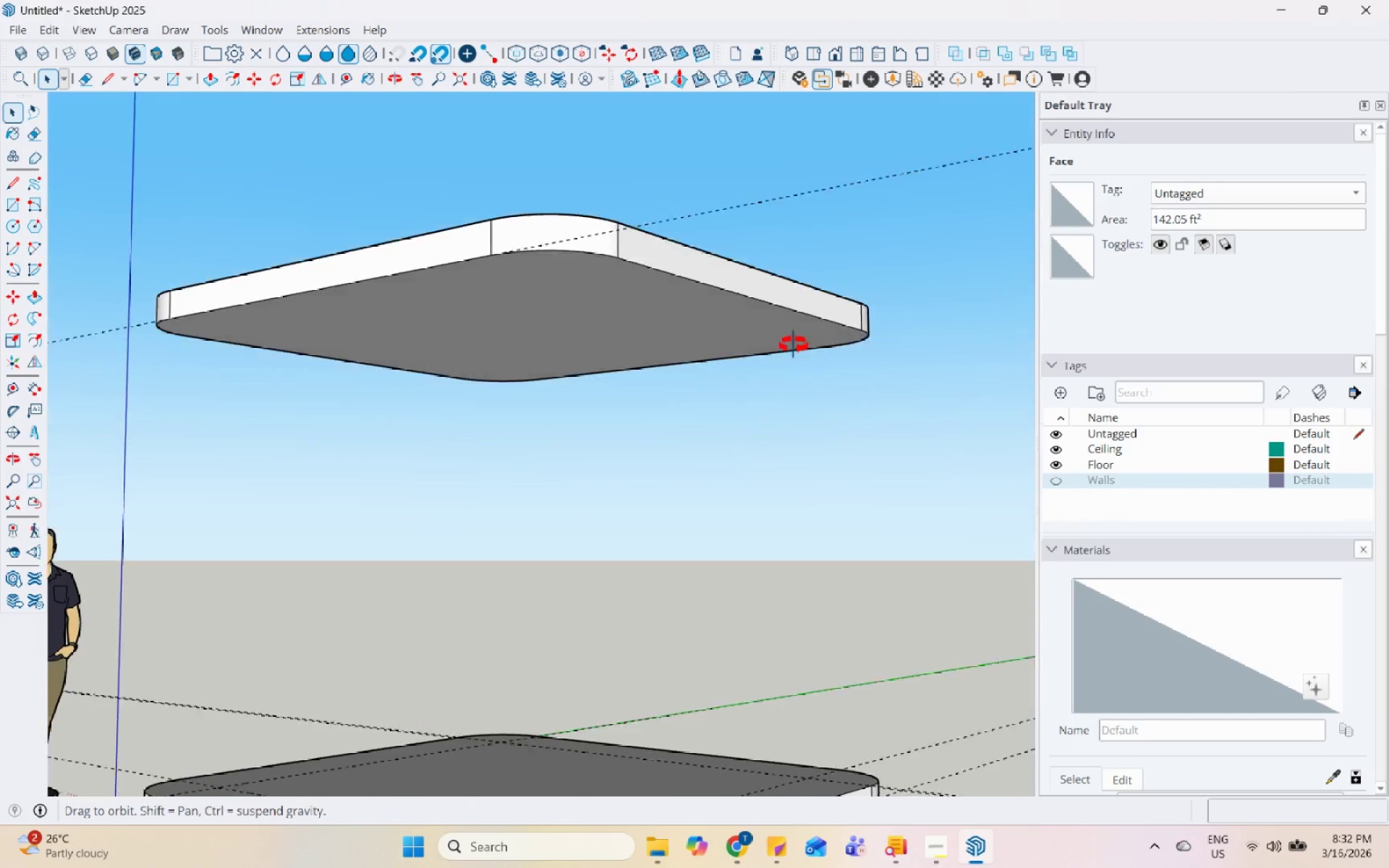 
scroll: coordinate [781, 328], scroll_direction: down, amount: 4.0
 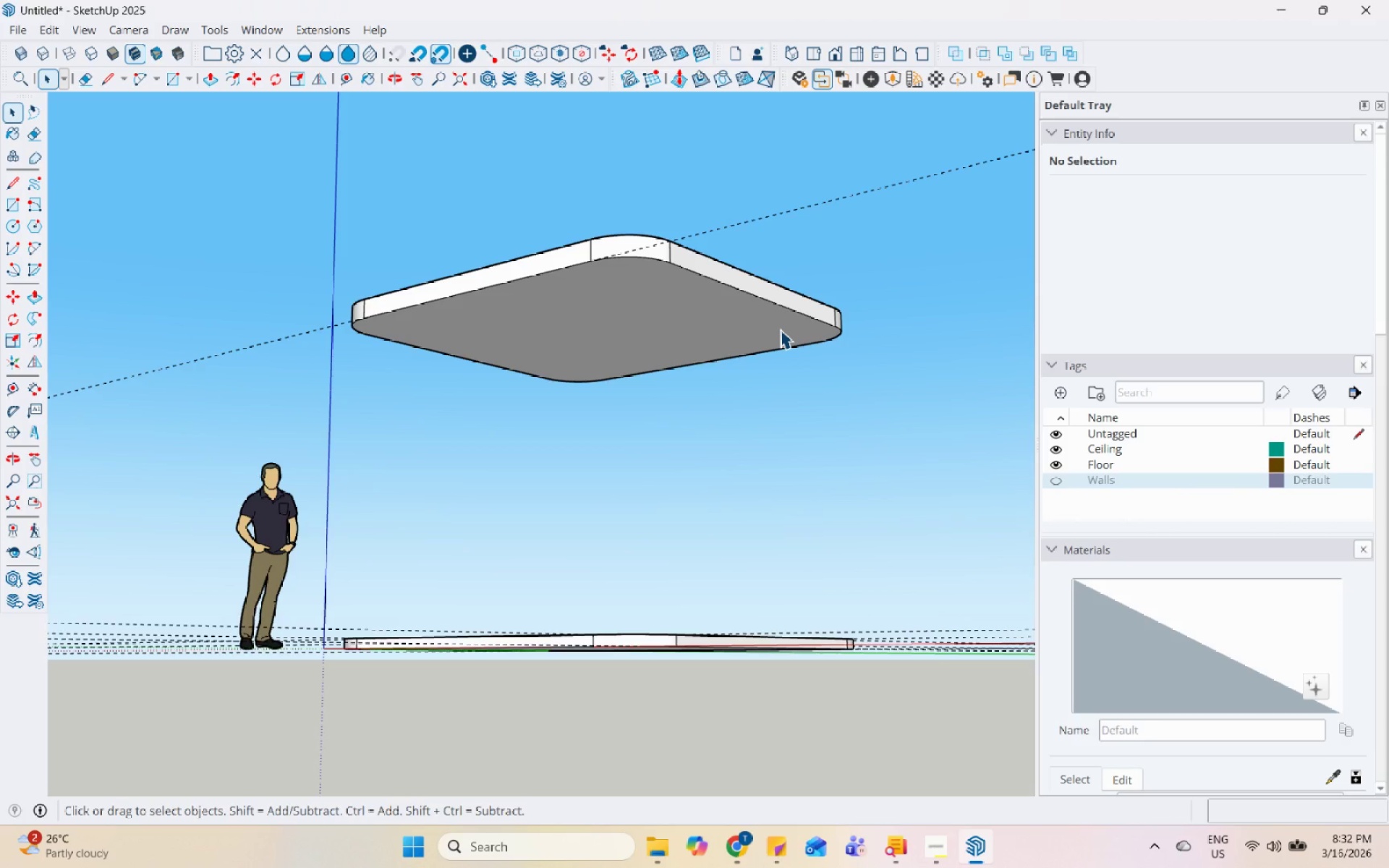 
wait(8.15)
 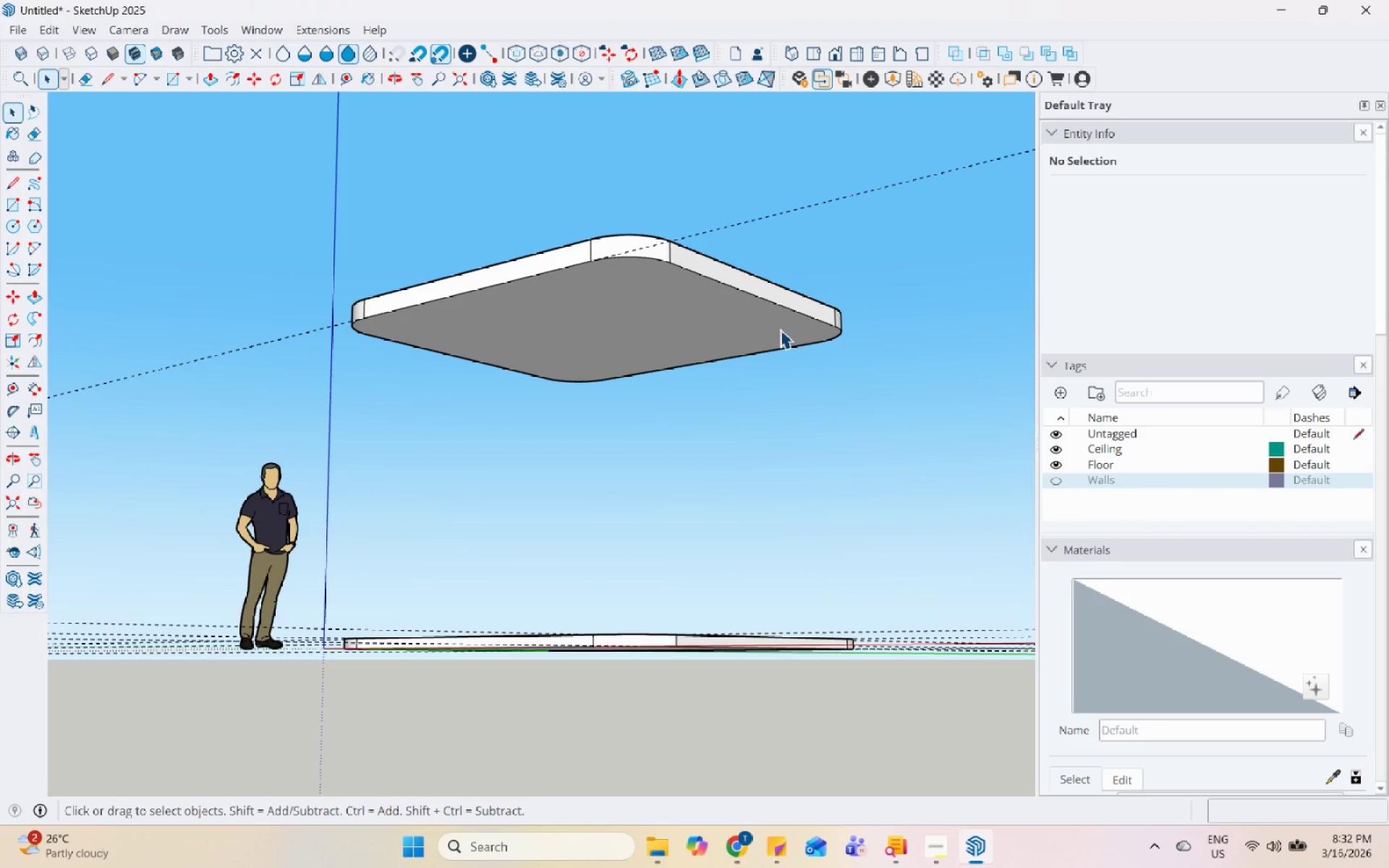 
scroll: coordinate [765, 313], scroll_direction: up, amount: 3.0
 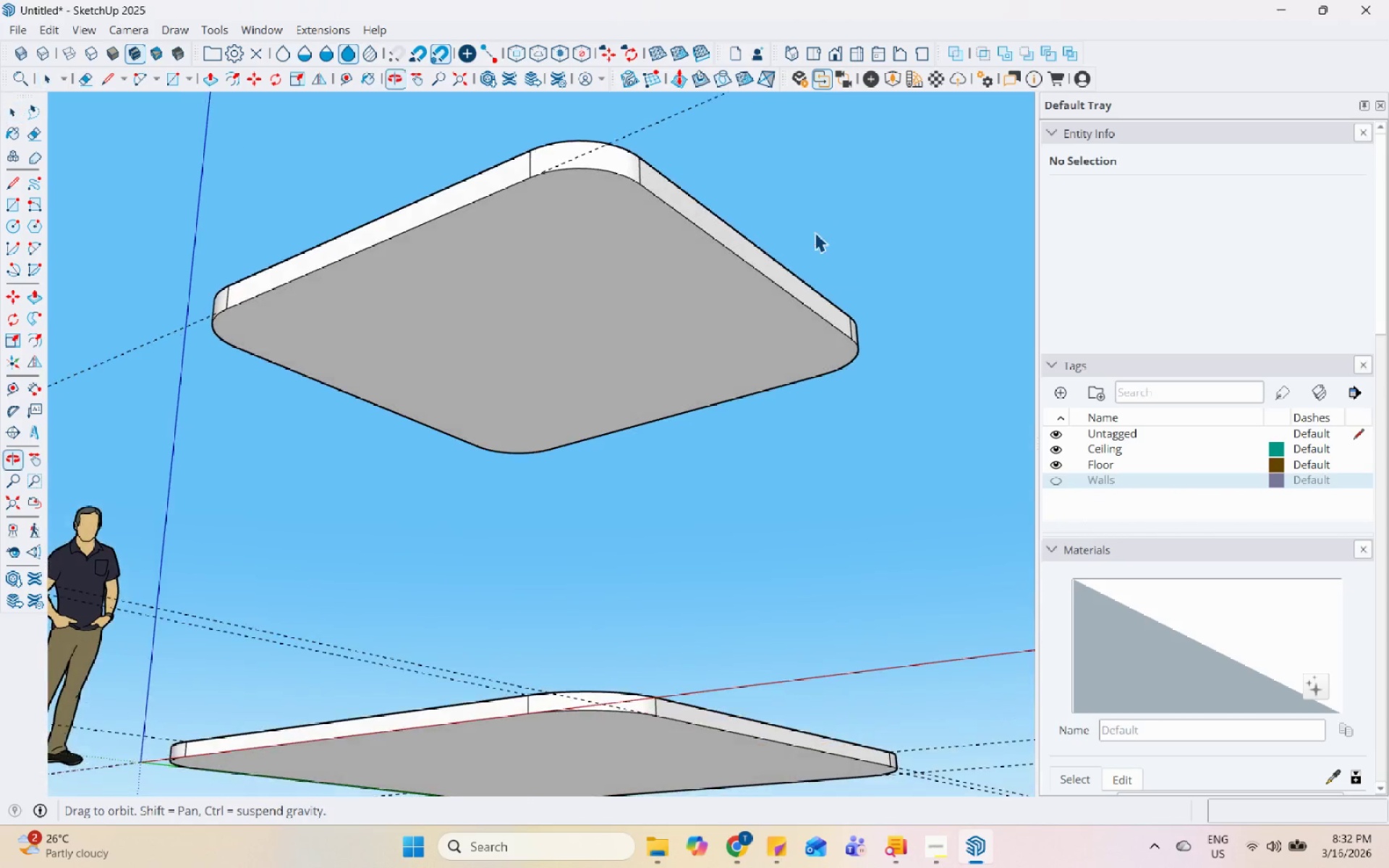 
left_click_drag(start_coordinate=[475, 274], to_coordinate=[479, 272])
 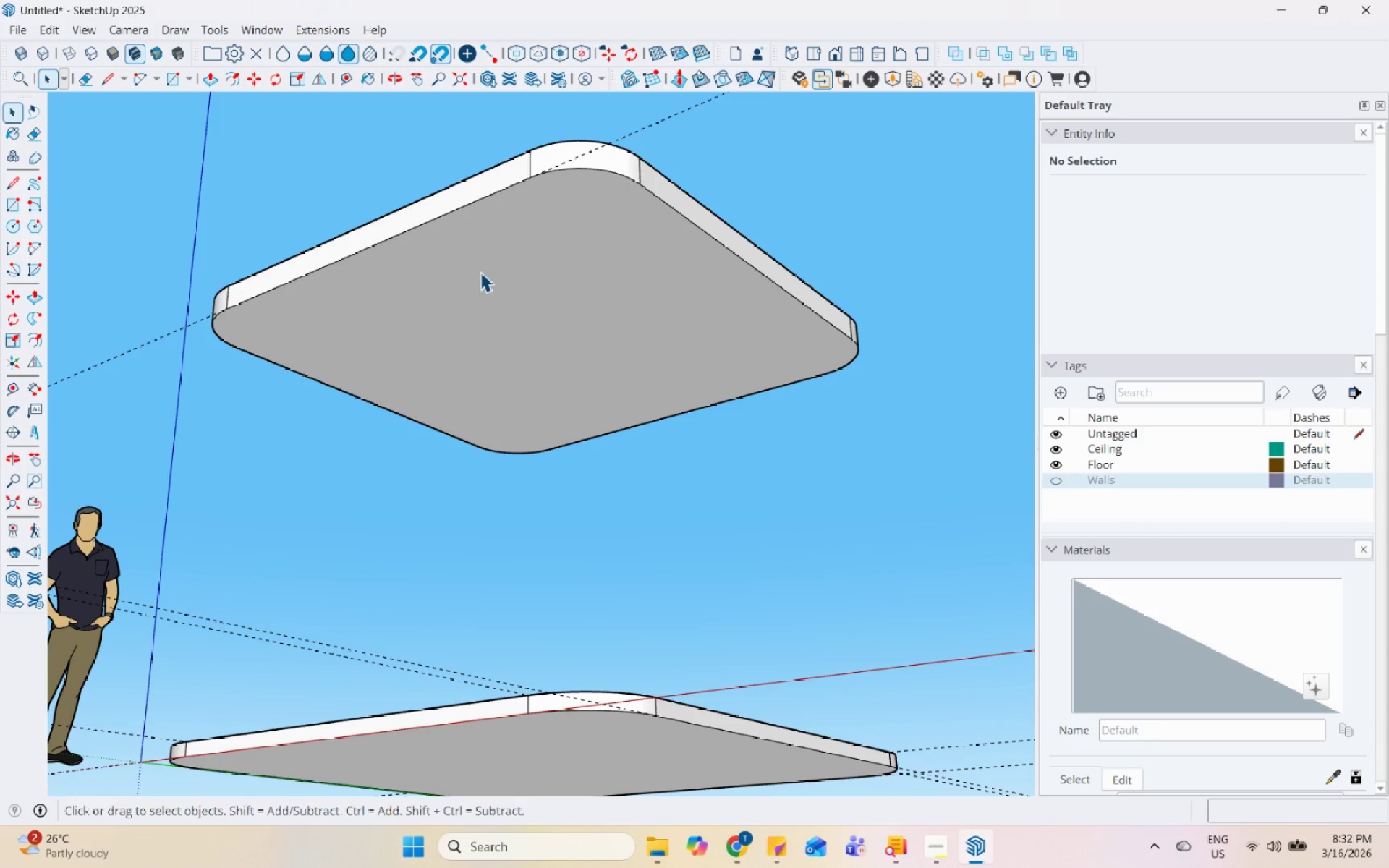 
double_click([480, 272])
 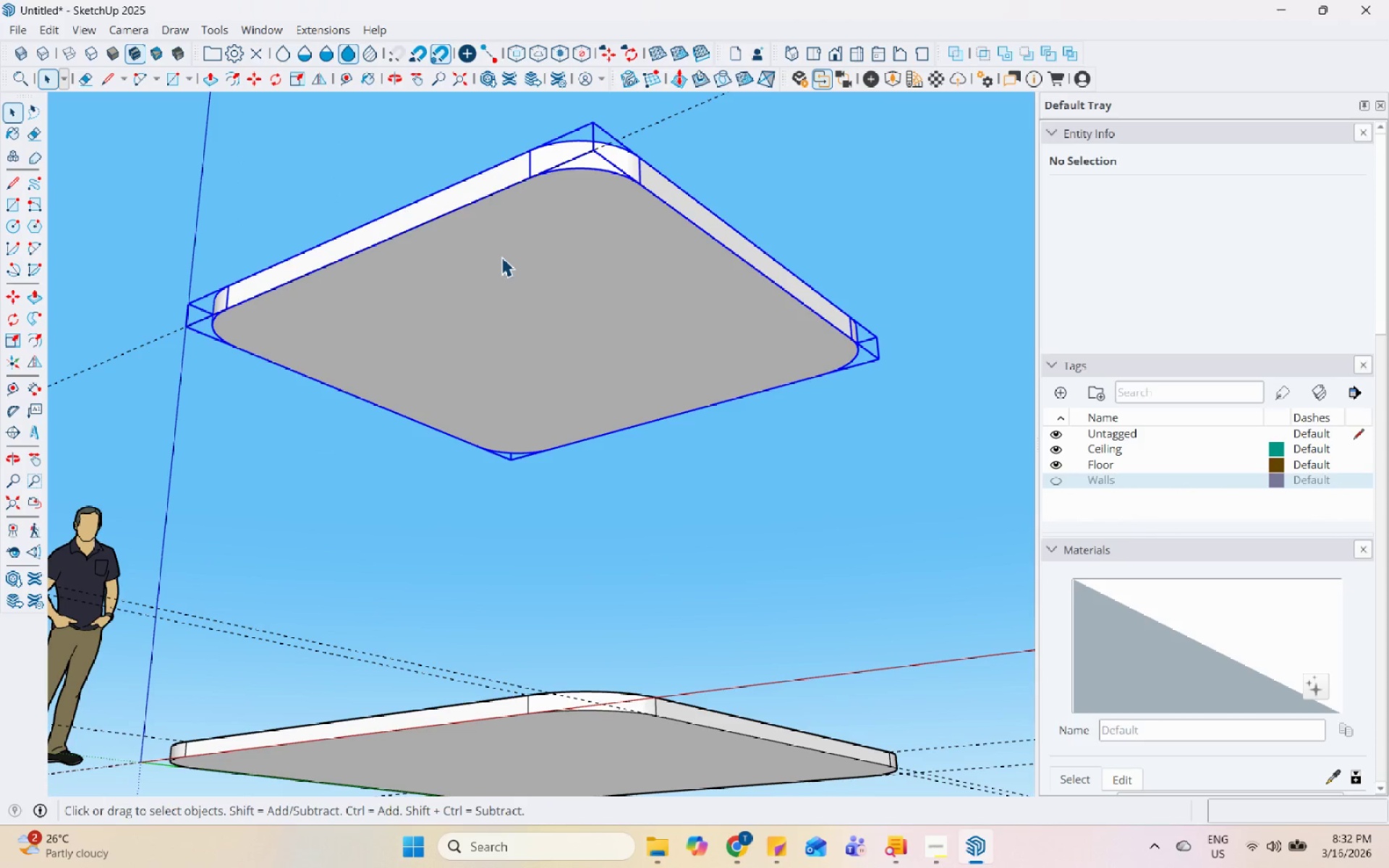 
triple_click([501, 257])
 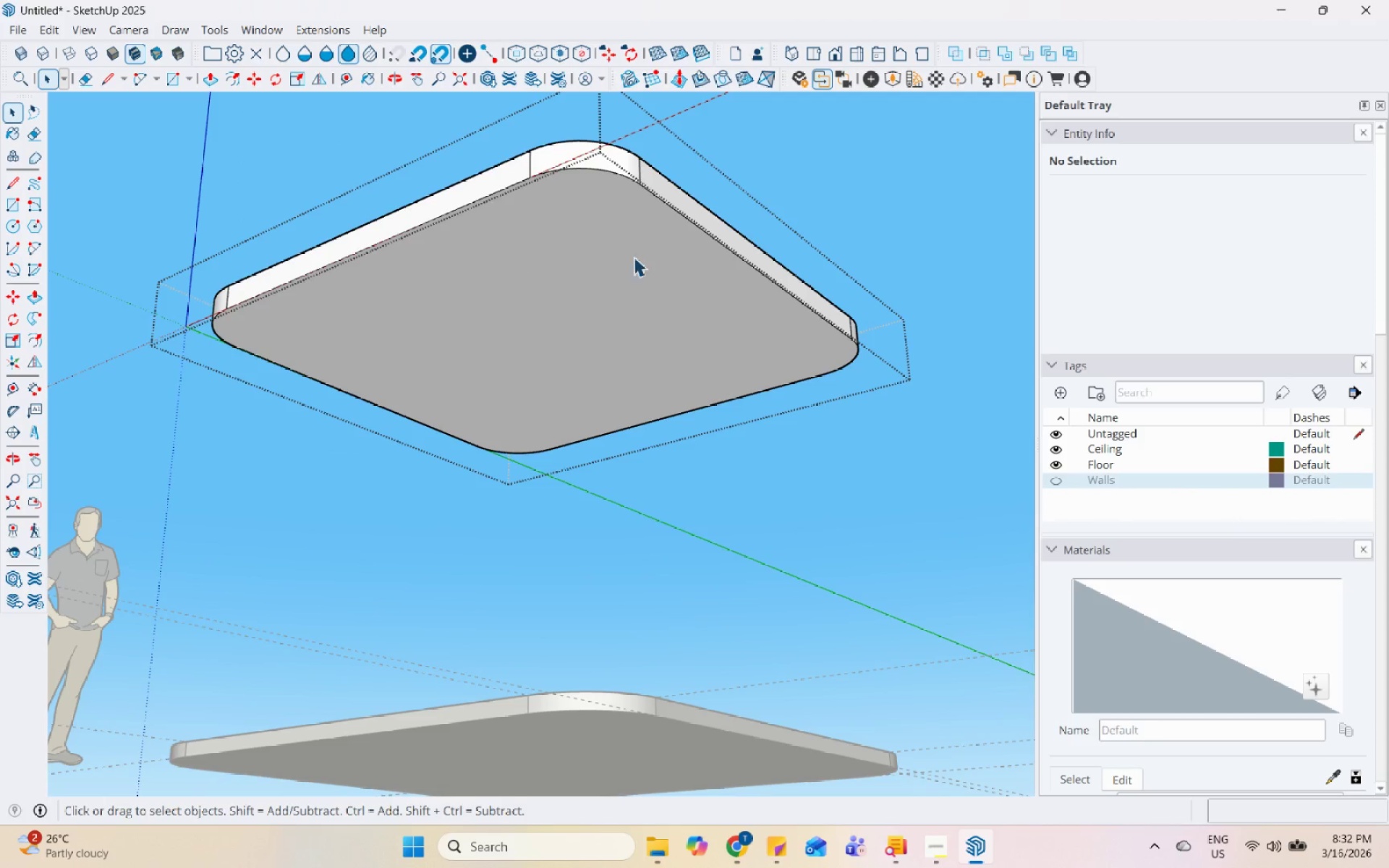 
triple_click([686, 257])
 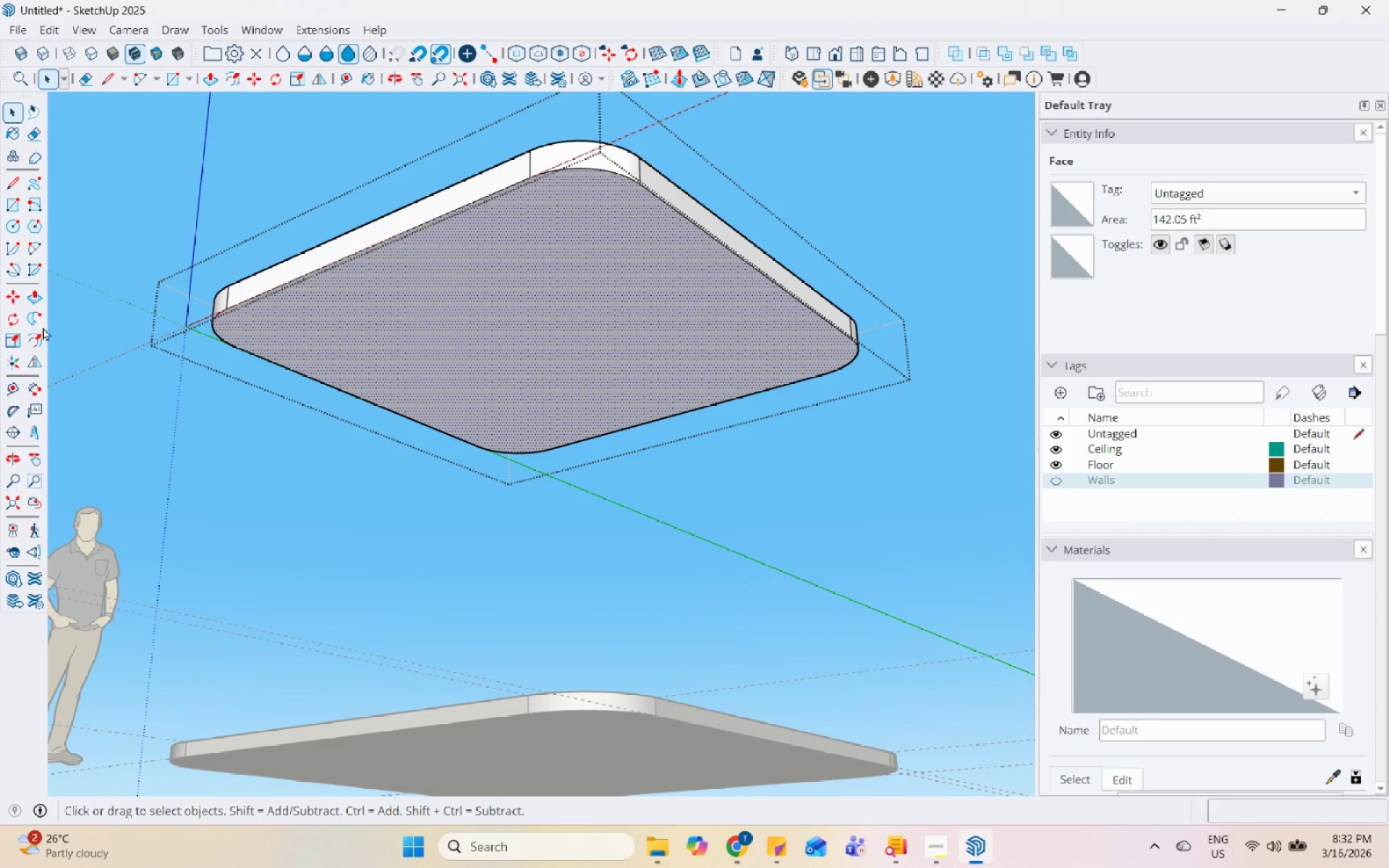 
left_click([29, 347])
 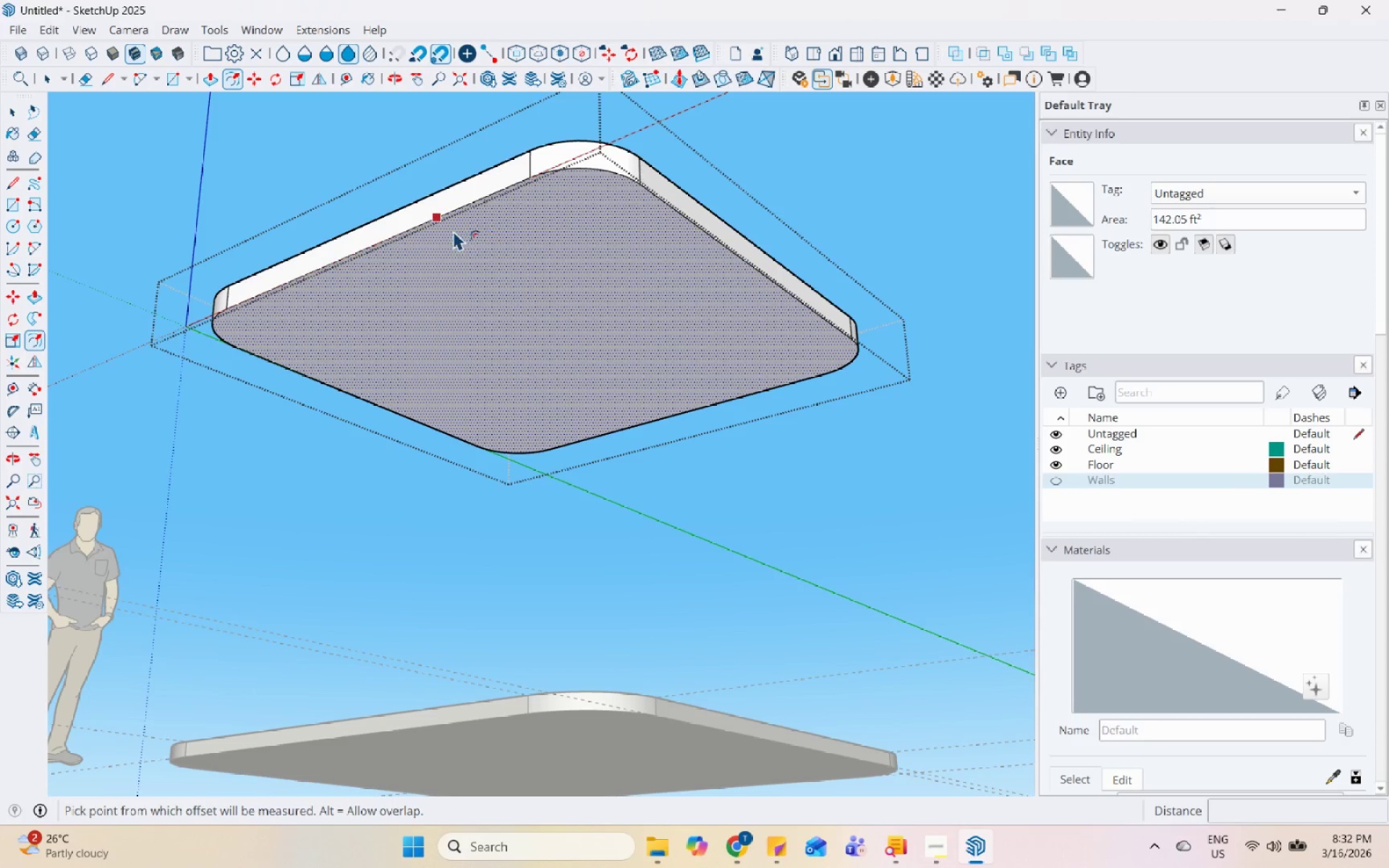 
left_click([443, 230])
 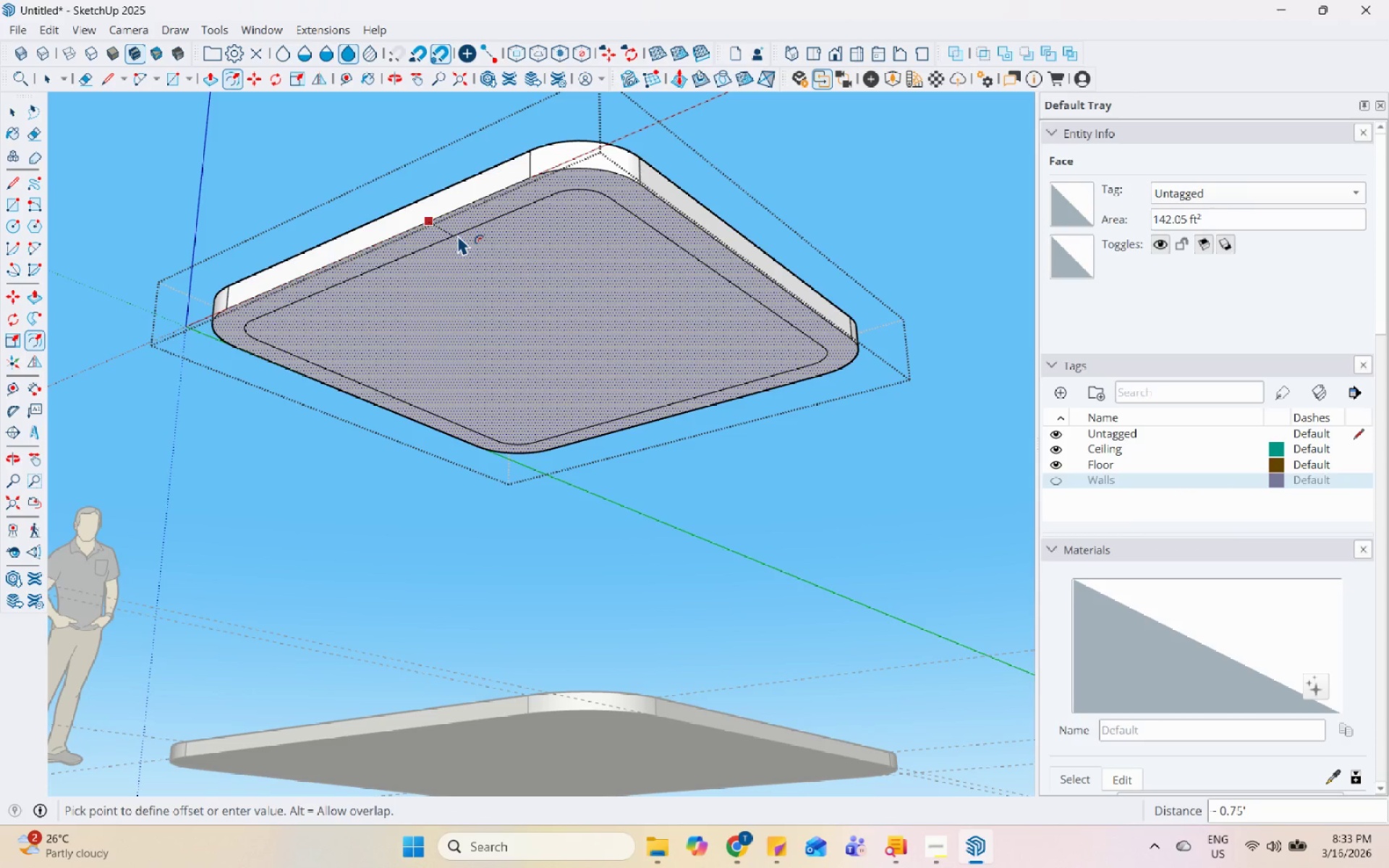 
wait(10.09)
 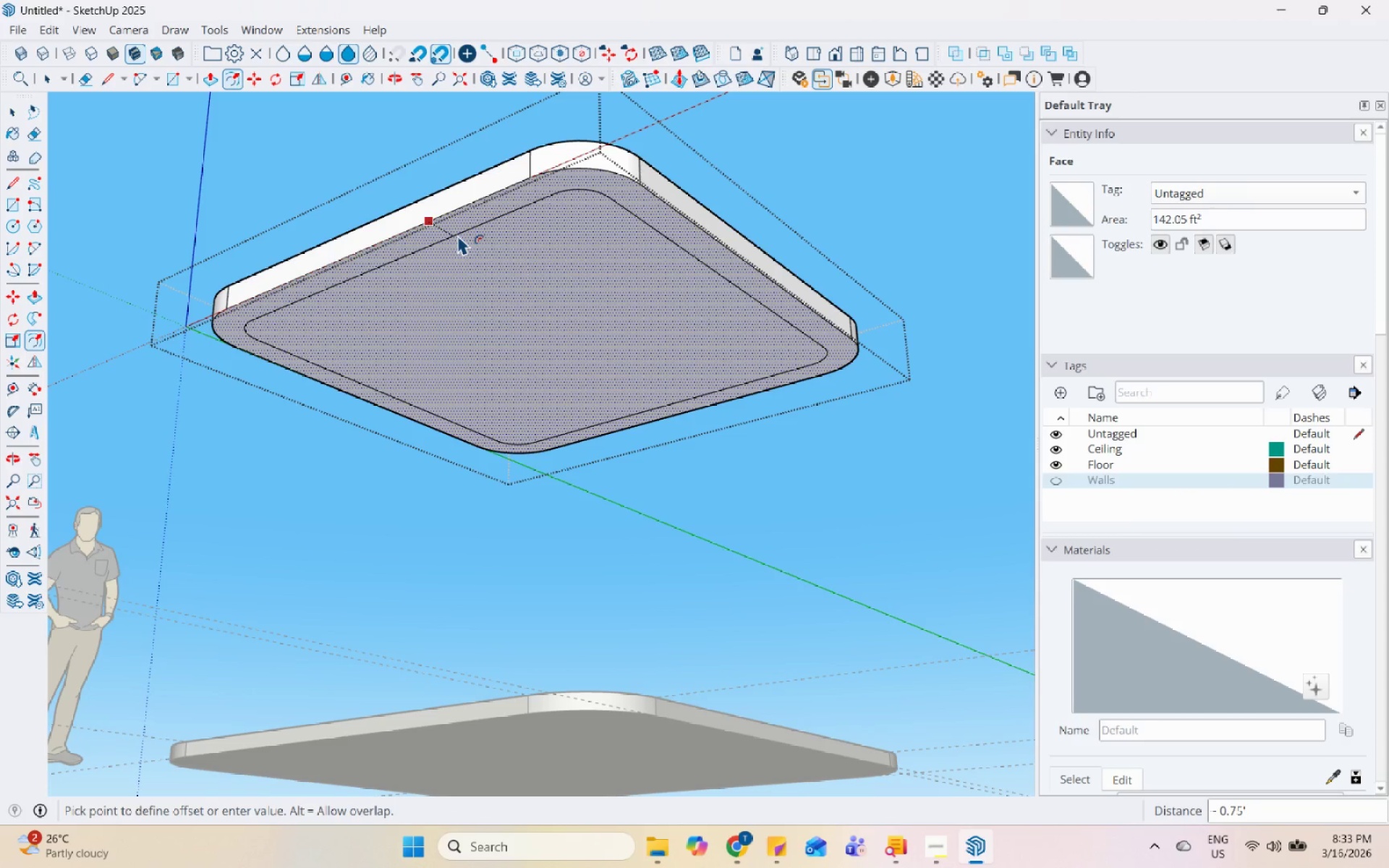 
key(Numpad1)
 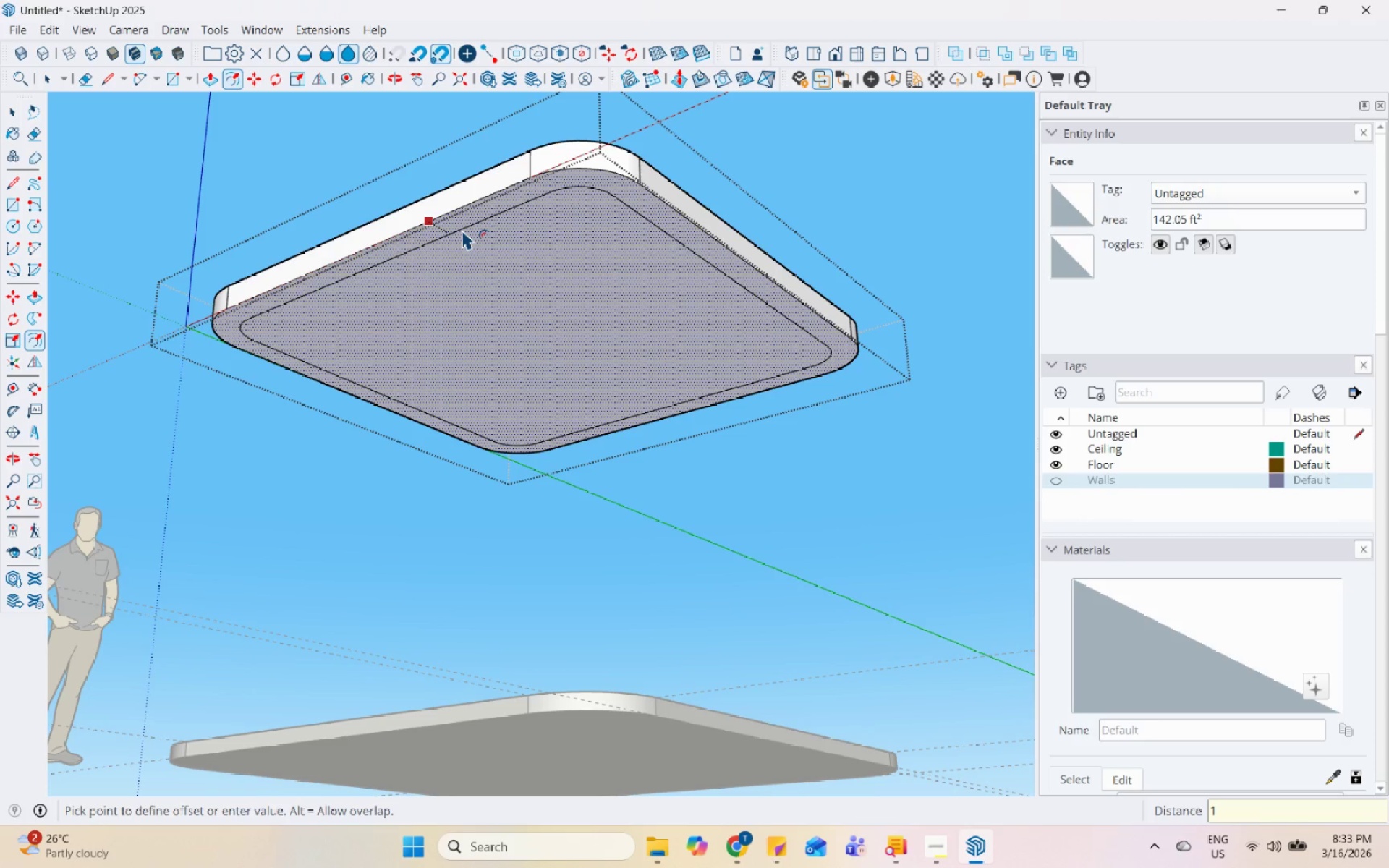 
key(Enter)
 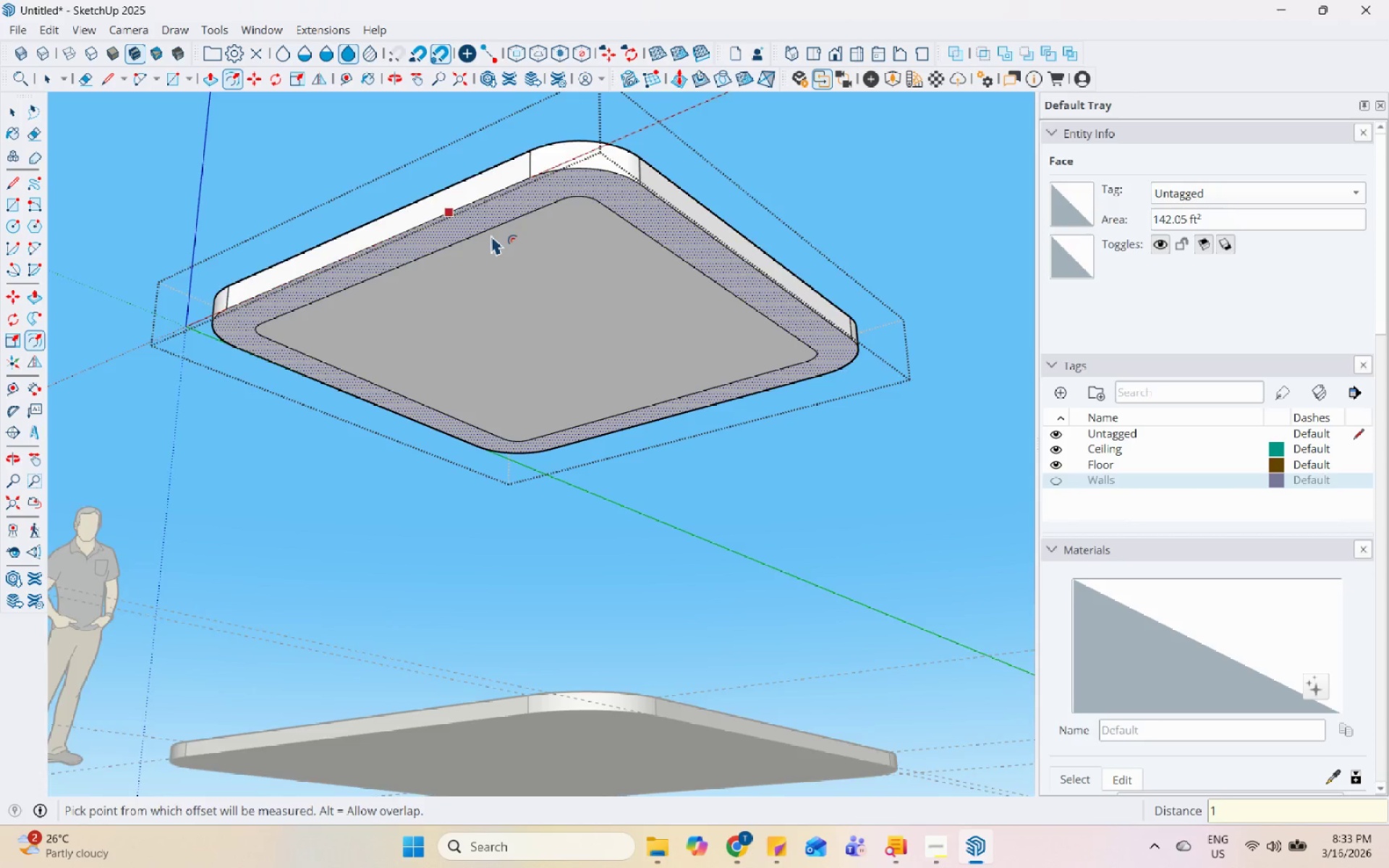 
key(Space)
 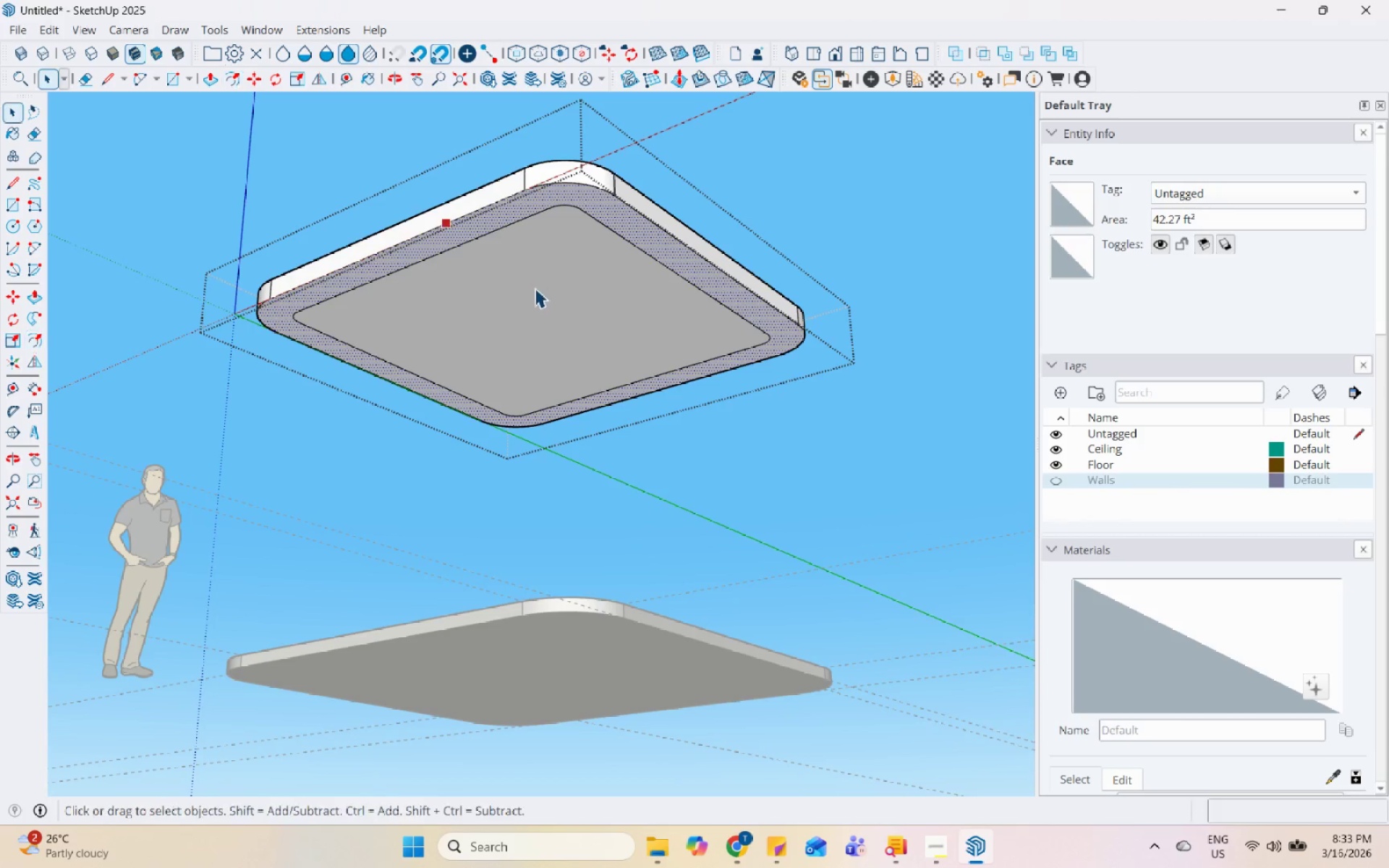 
left_click([535, 289])
 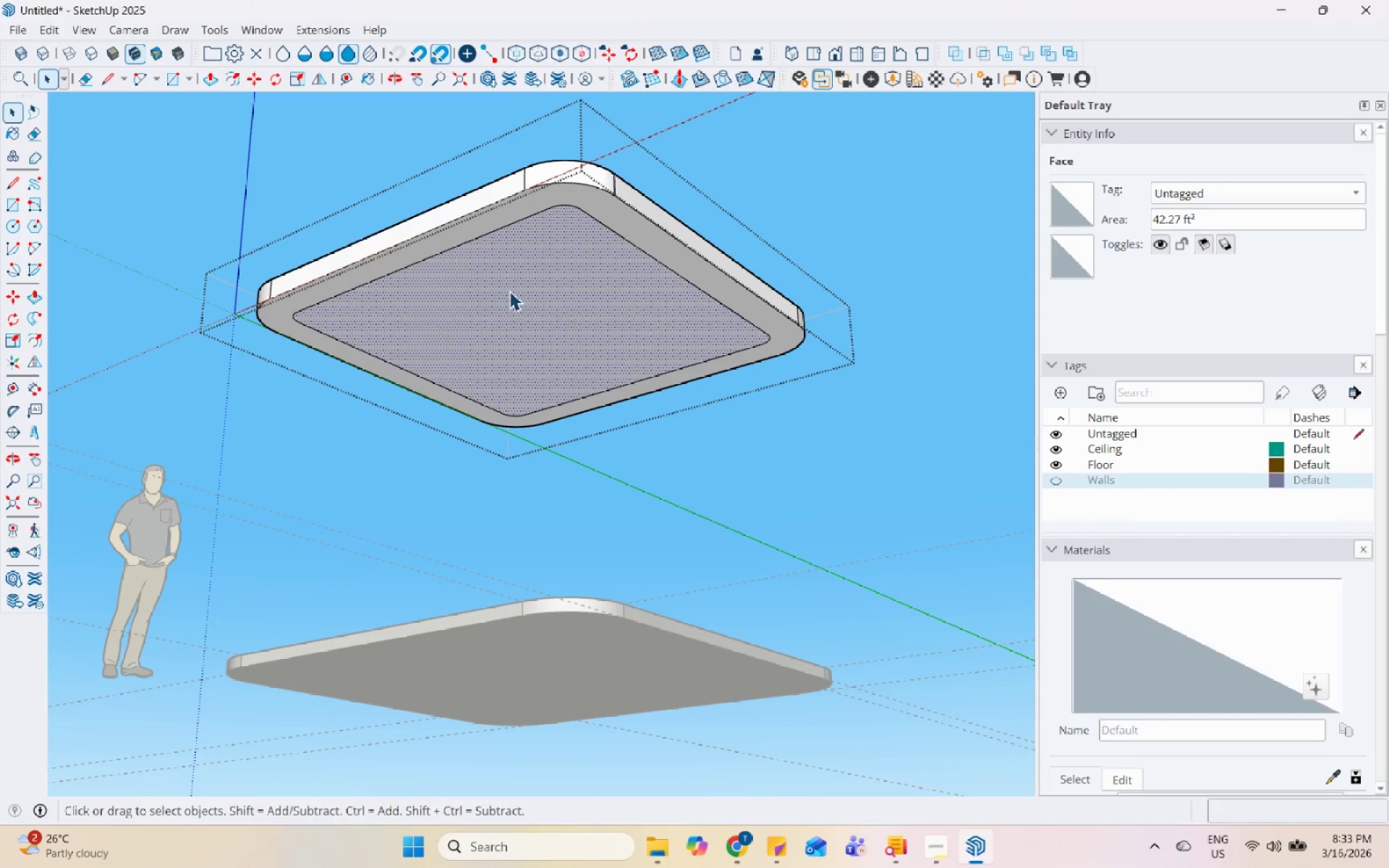 
scroll: coordinate [501, 248], scroll_direction: down, amount: 2.0
 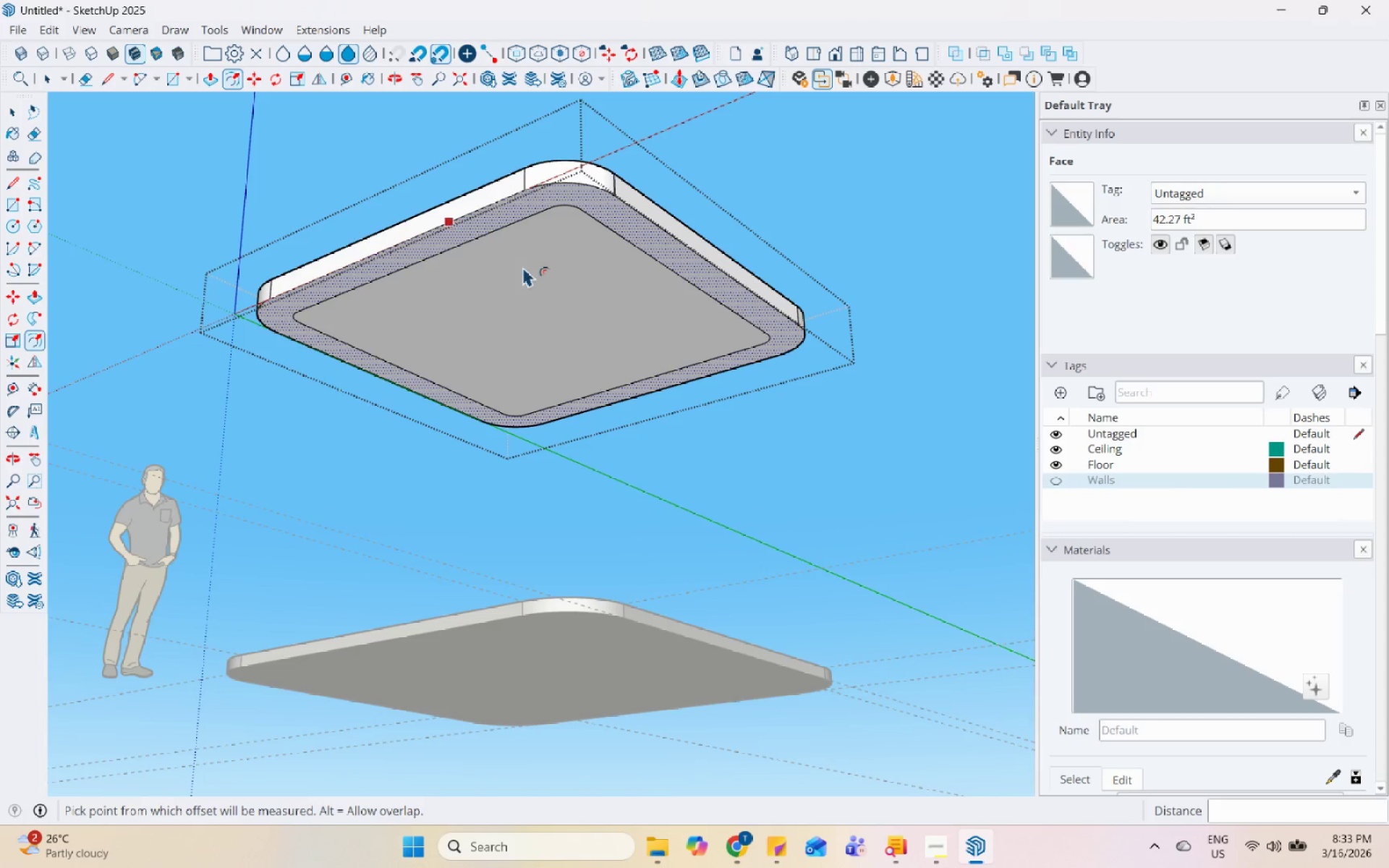 
scroll: coordinate [485, 292], scroll_direction: up, amount: 1.0
 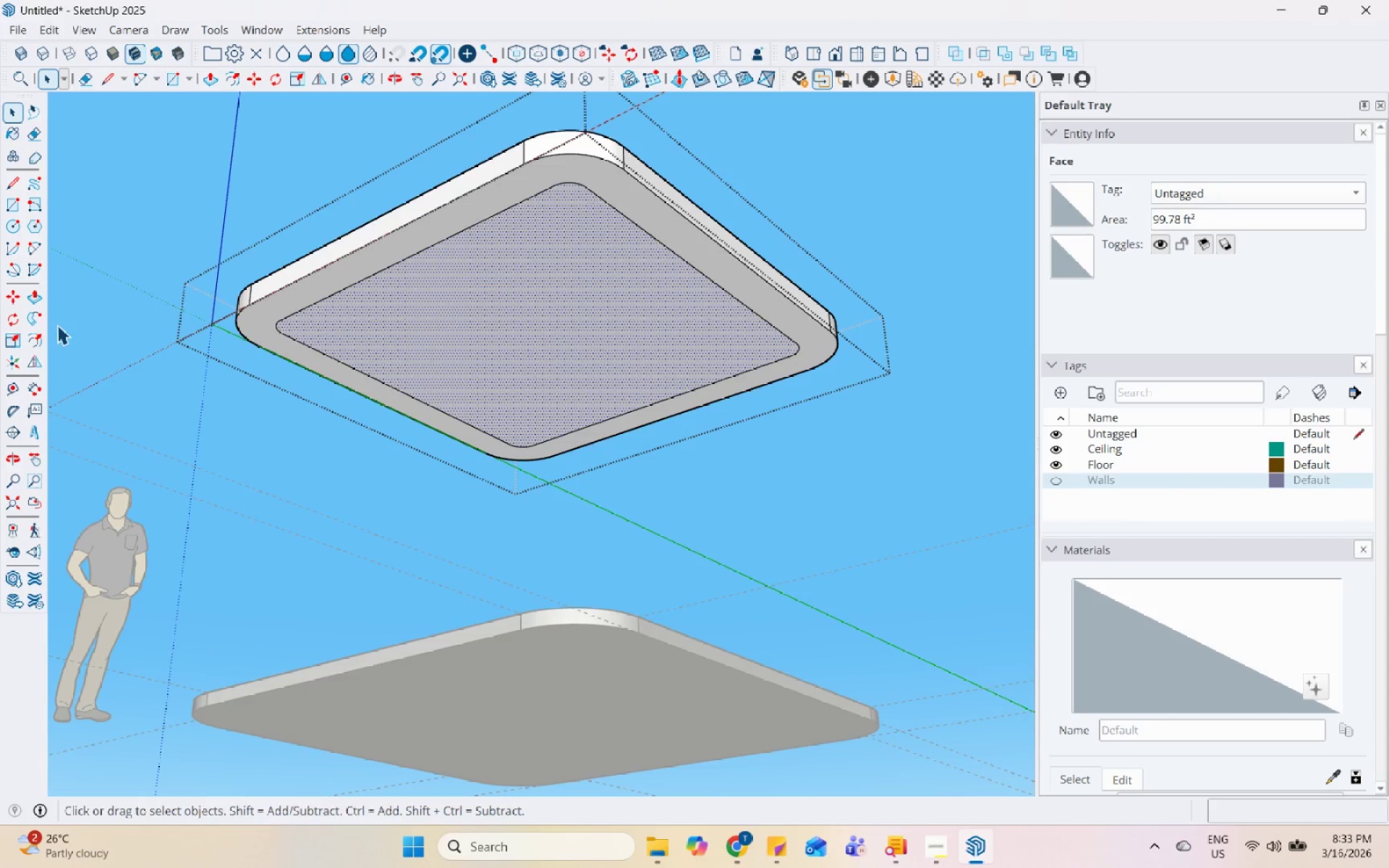 
left_click([32, 340])
 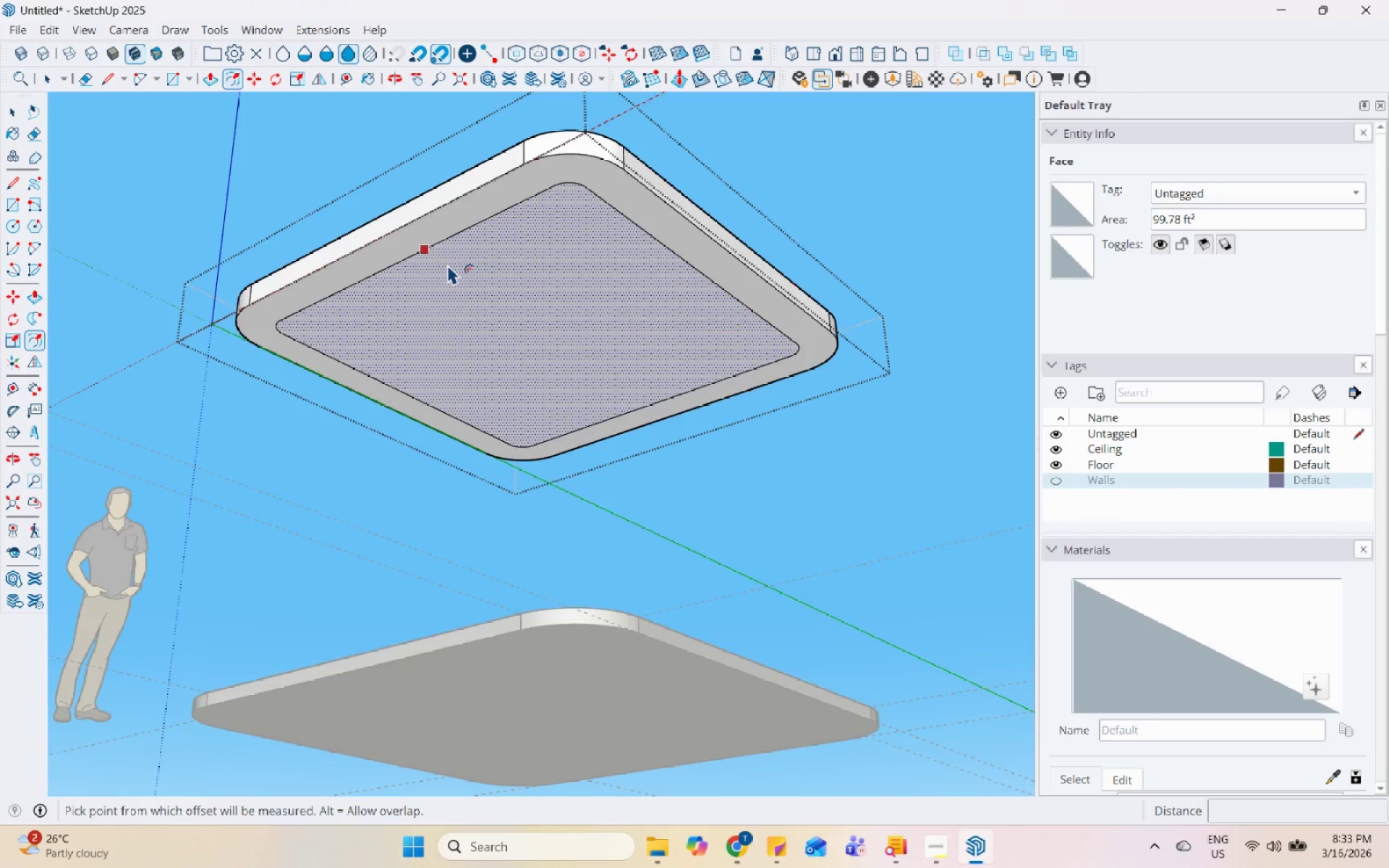 
scroll: coordinate [450, 260], scroll_direction: up, amount: 5.0
 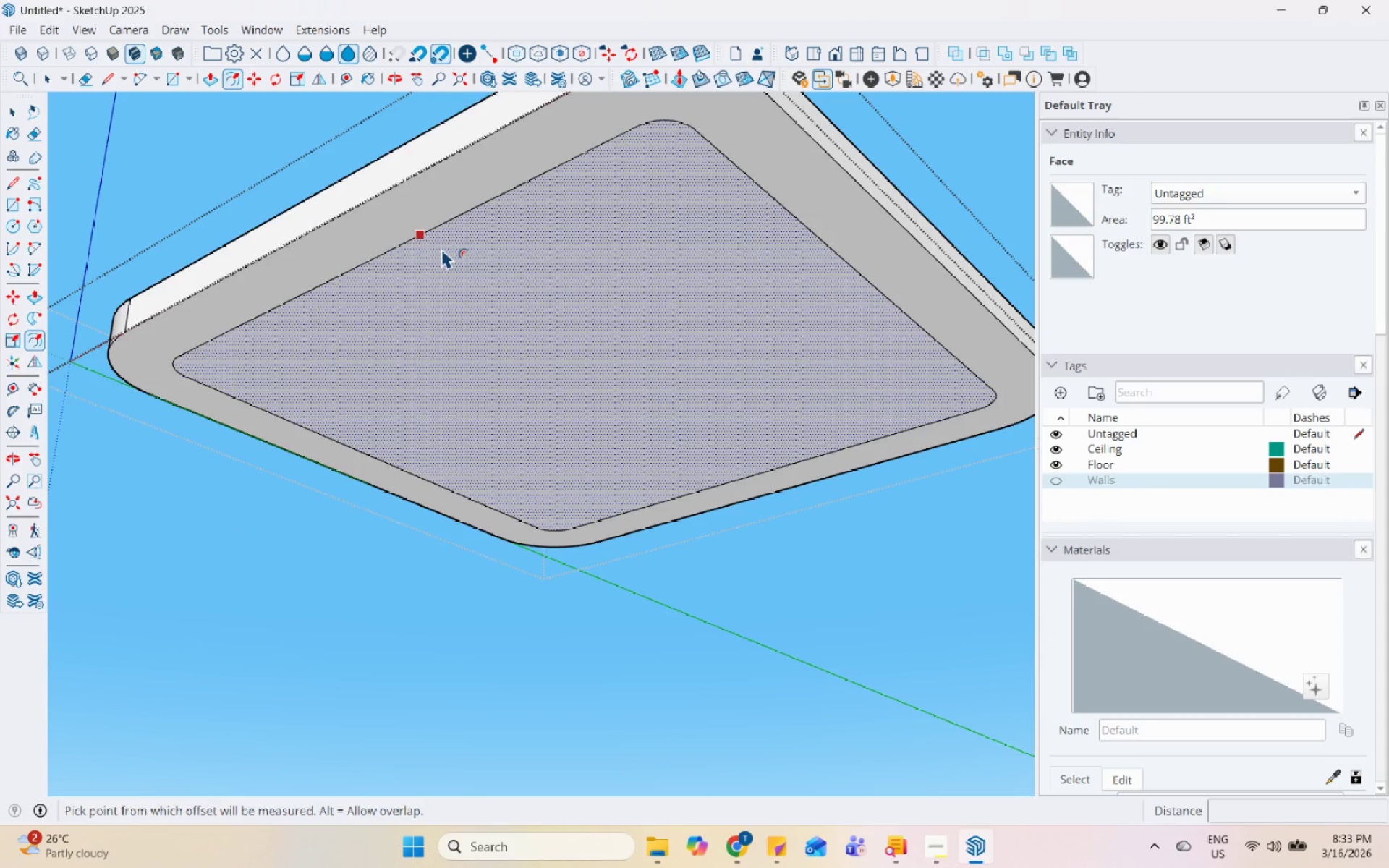 
left_click([441, 248])
 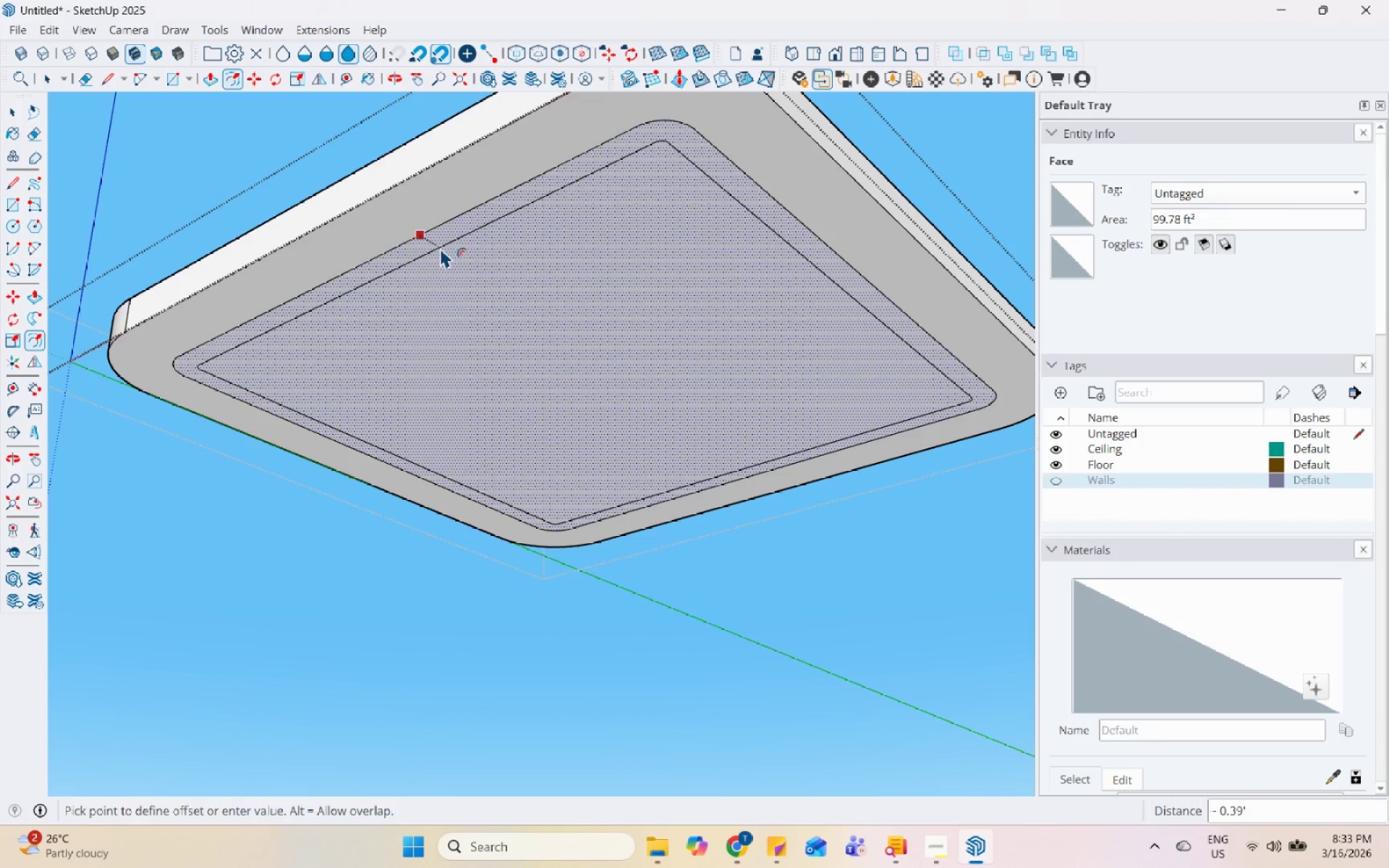 
wait(15.34)
 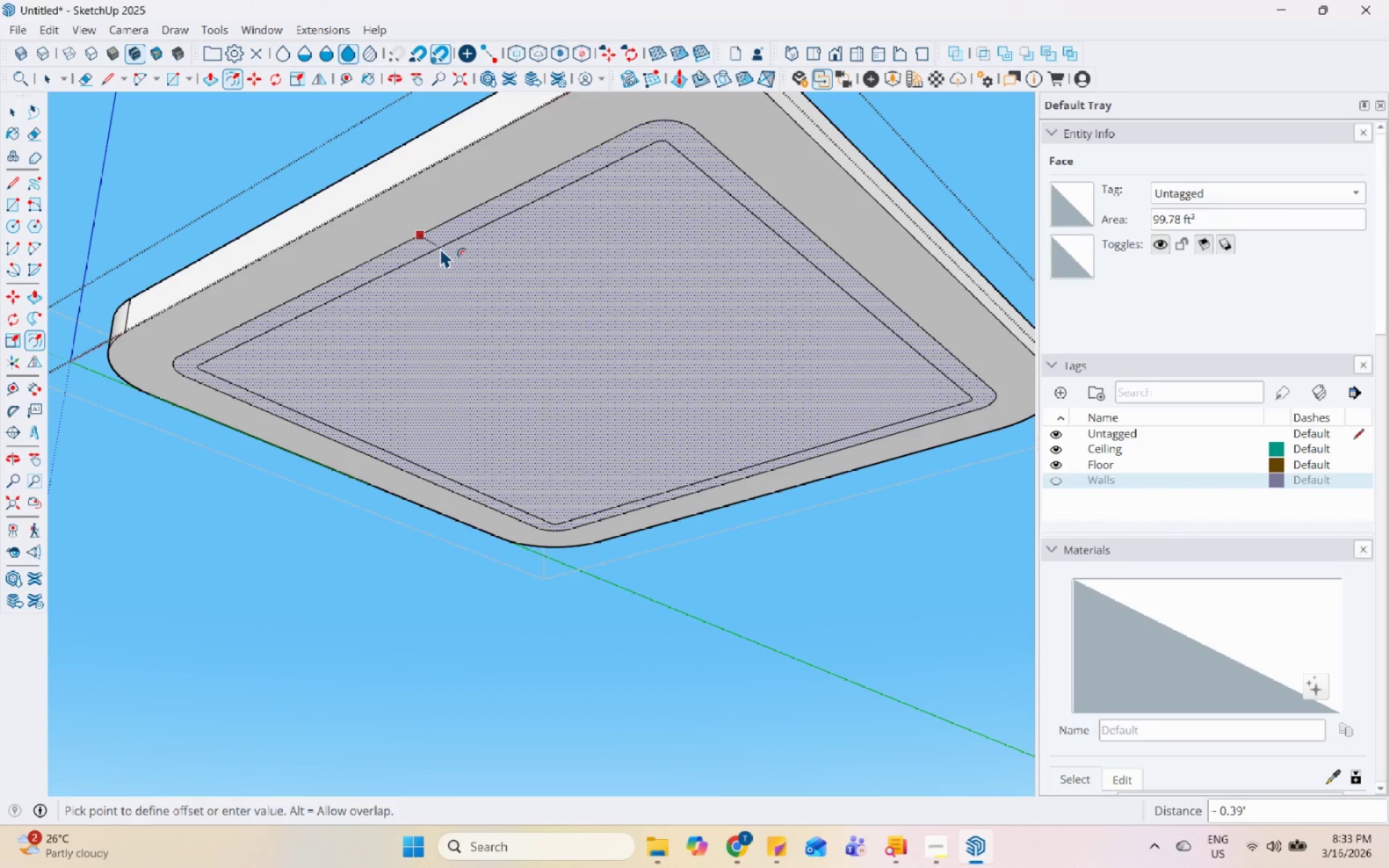 
left_click([441, 250])
 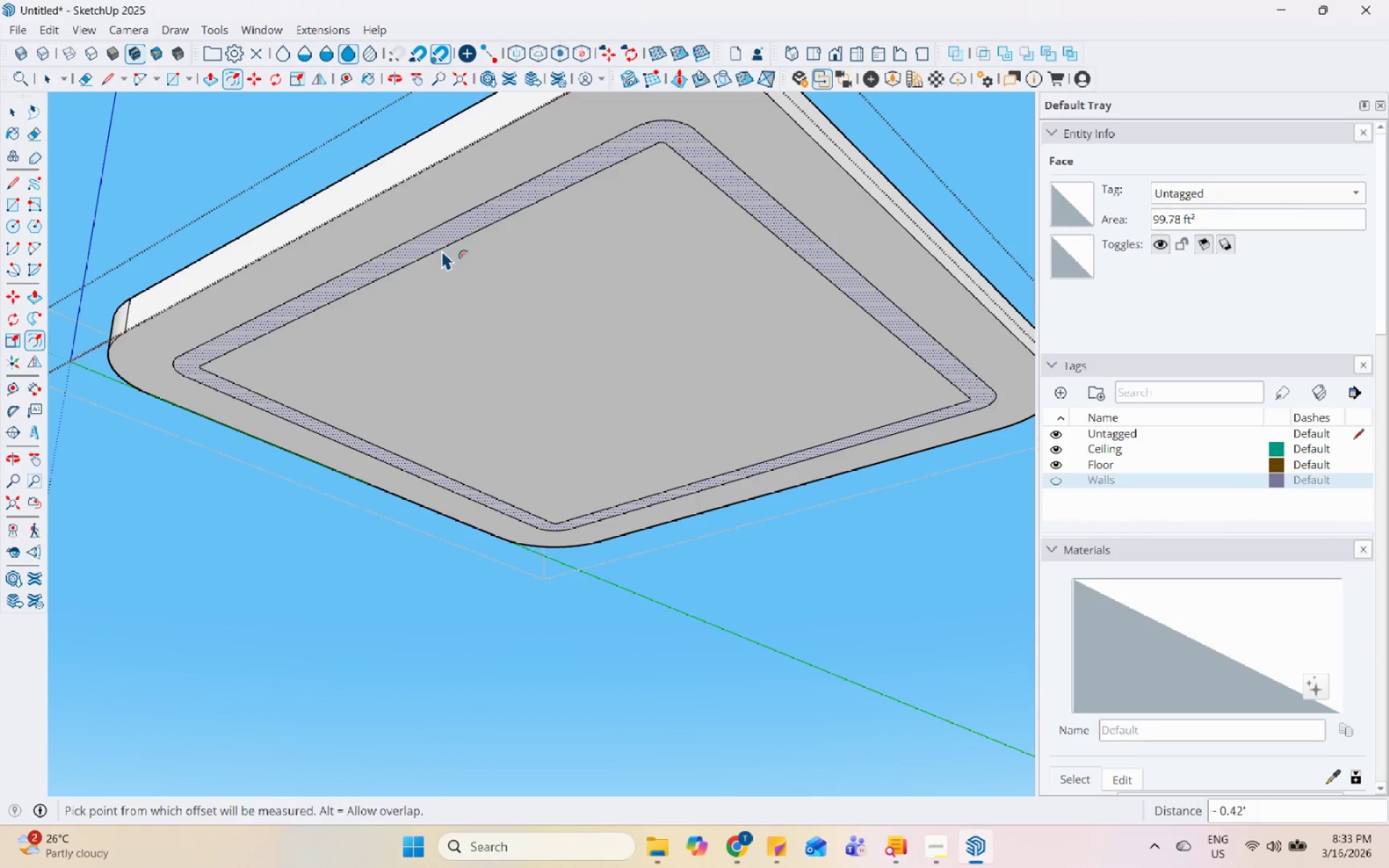 
key(Space)
 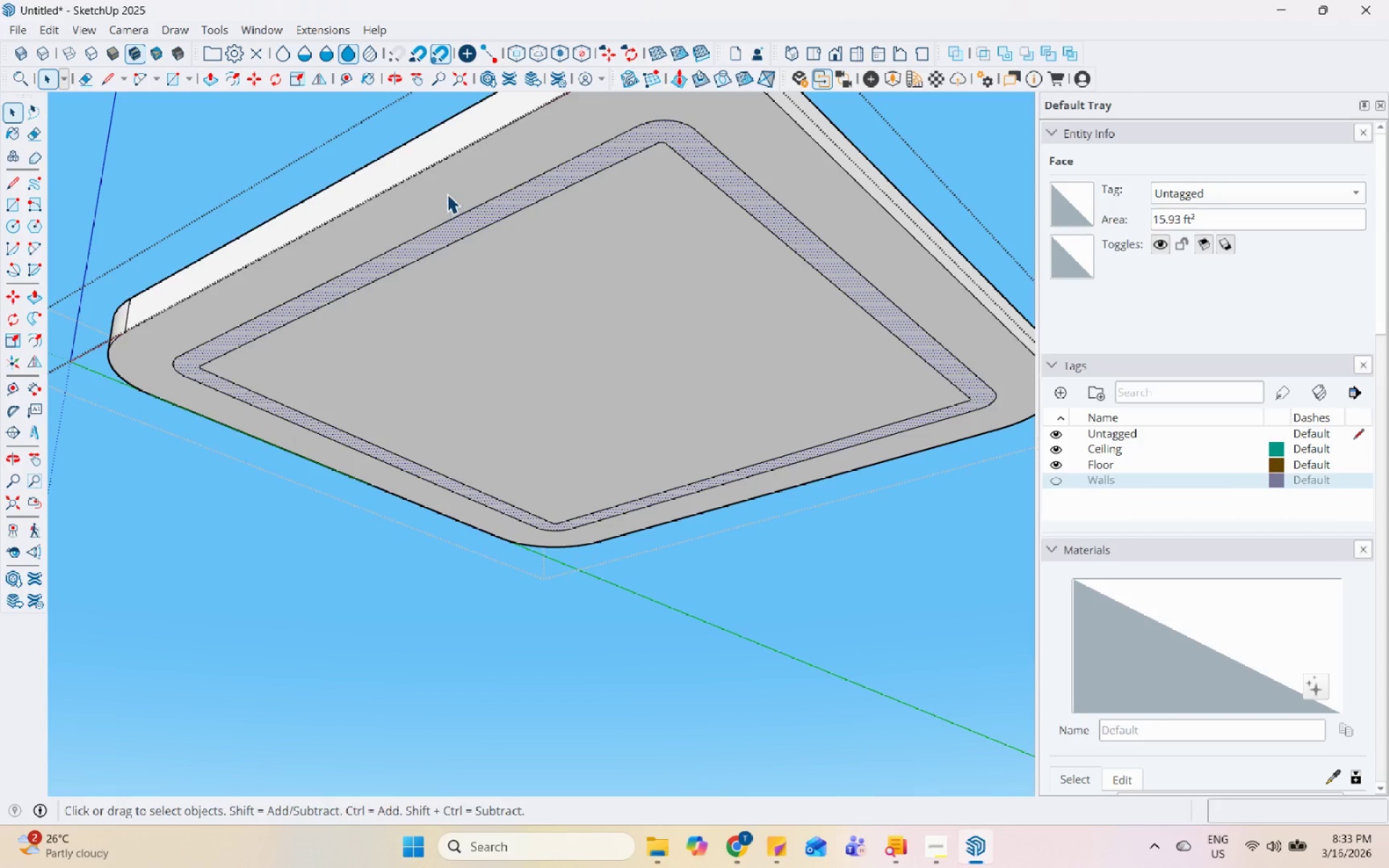 
left_click([446, 190])
 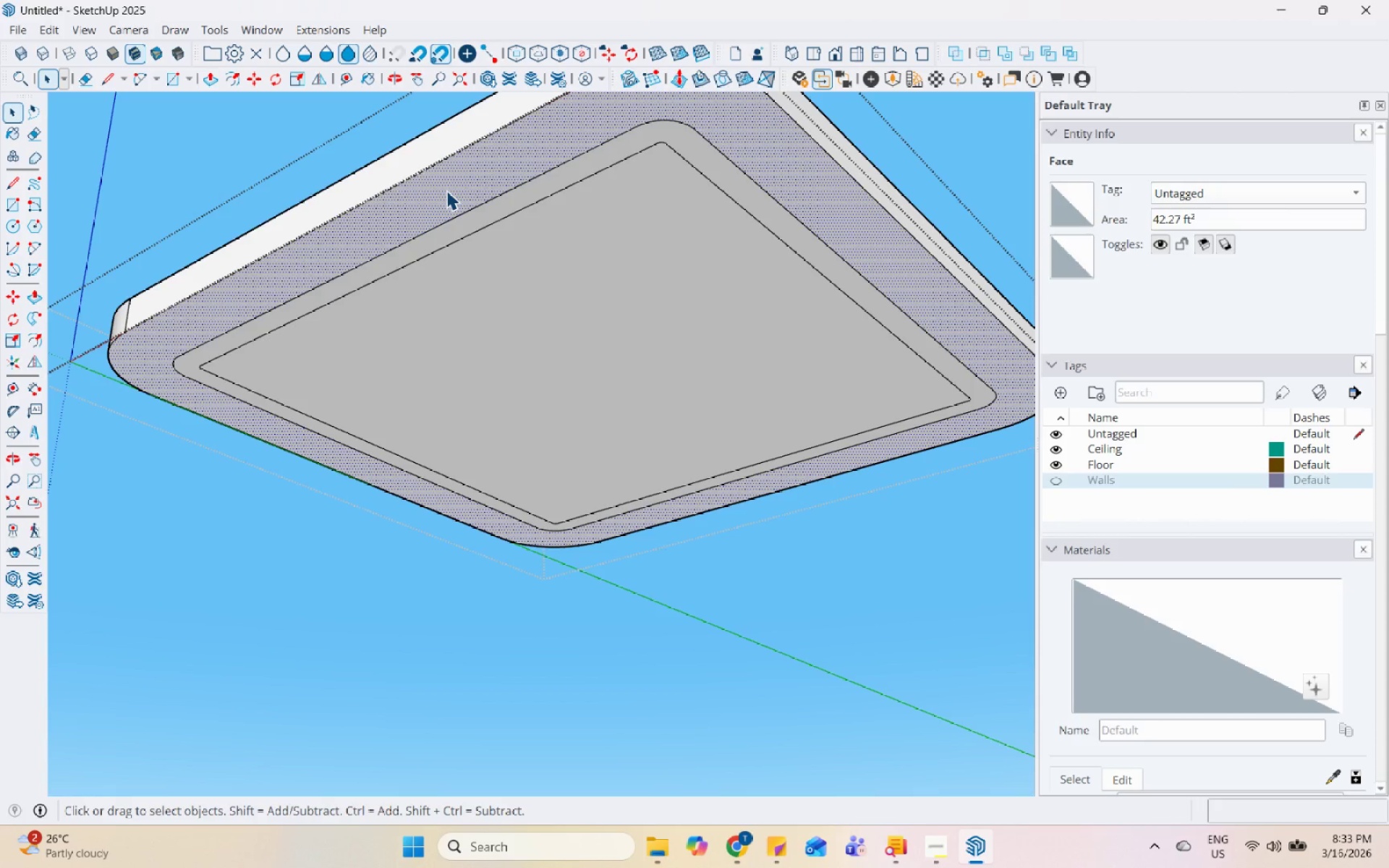 
key(P)
 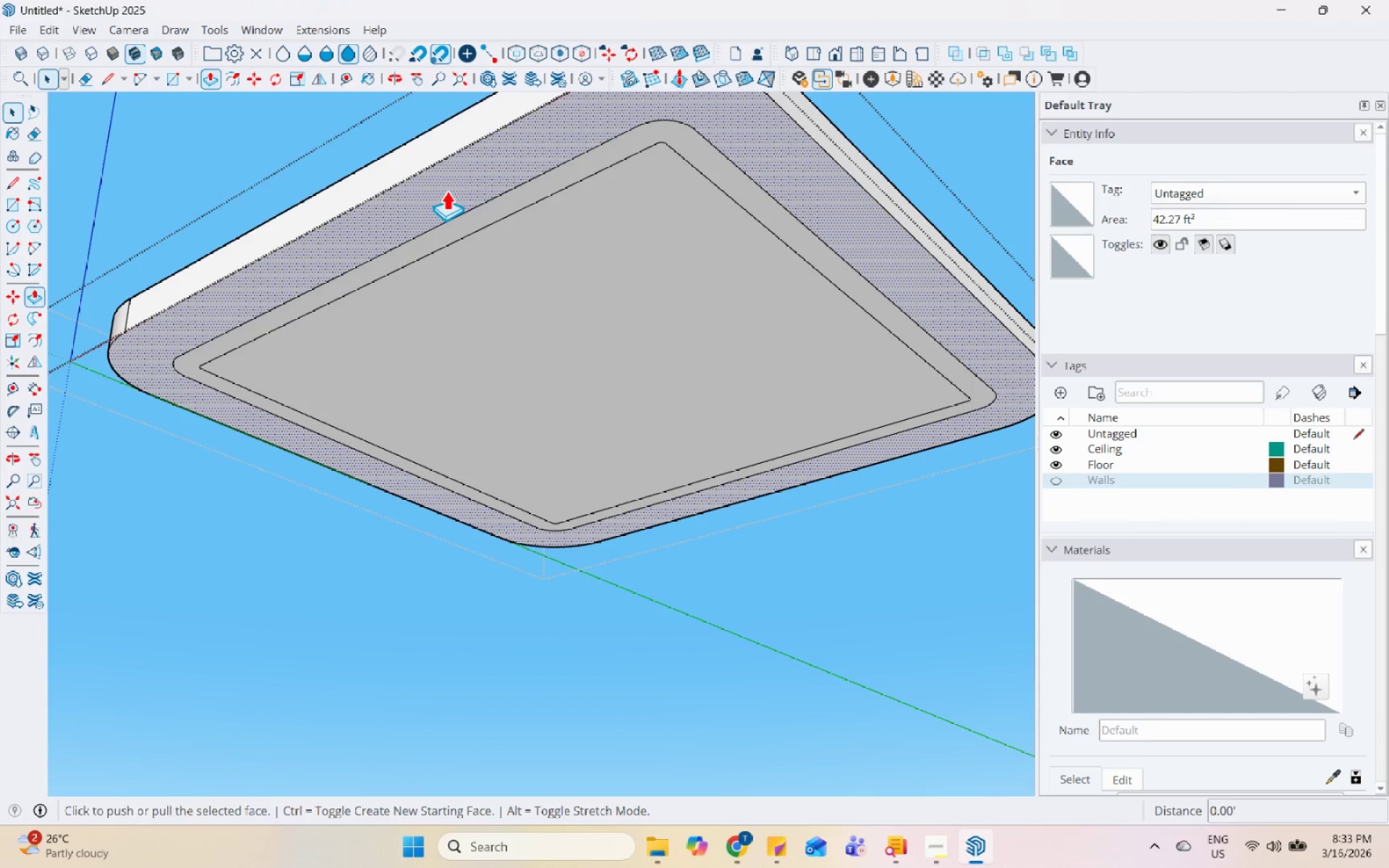 
left_click([446, 190])
 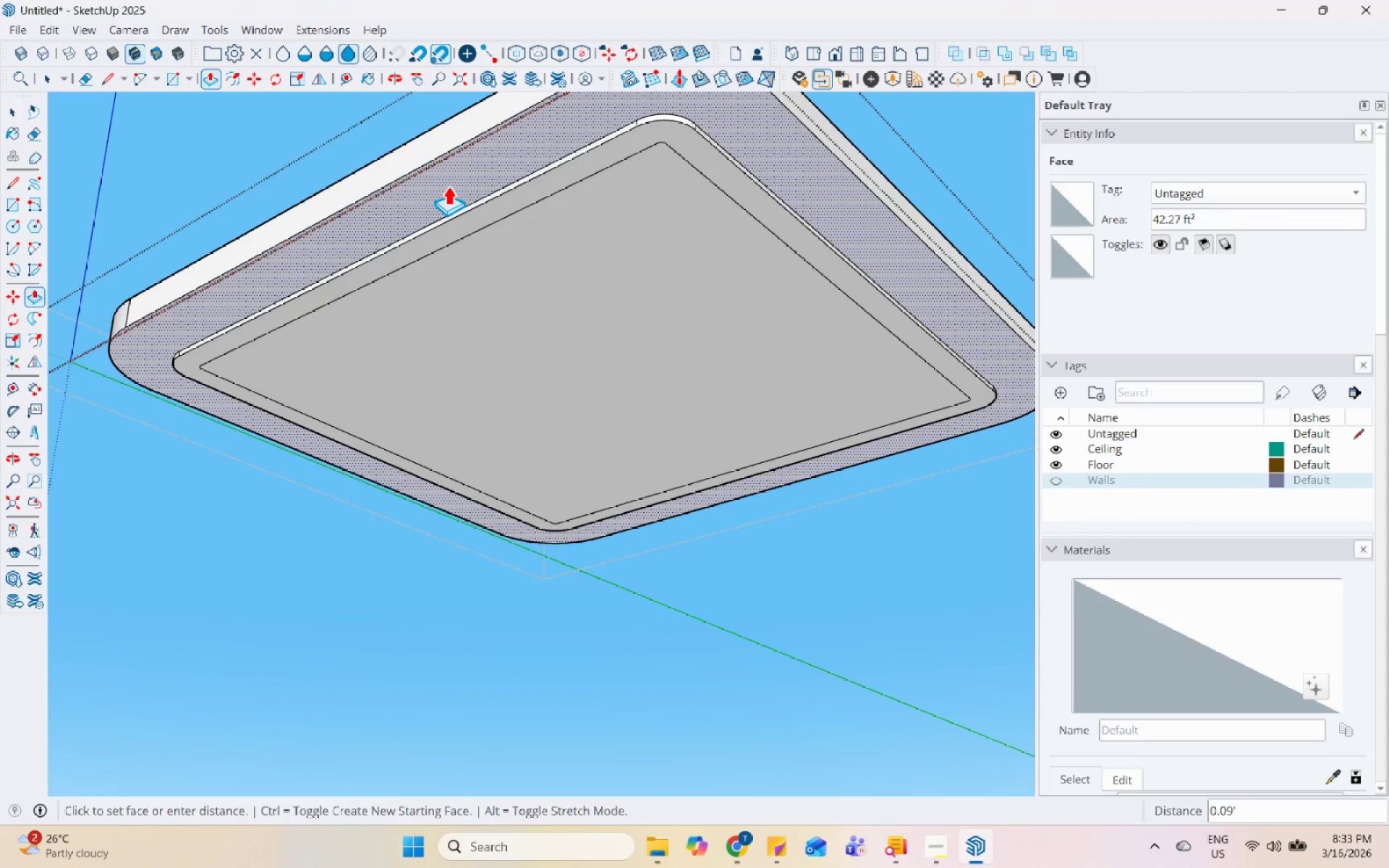 
wait(6.33)
 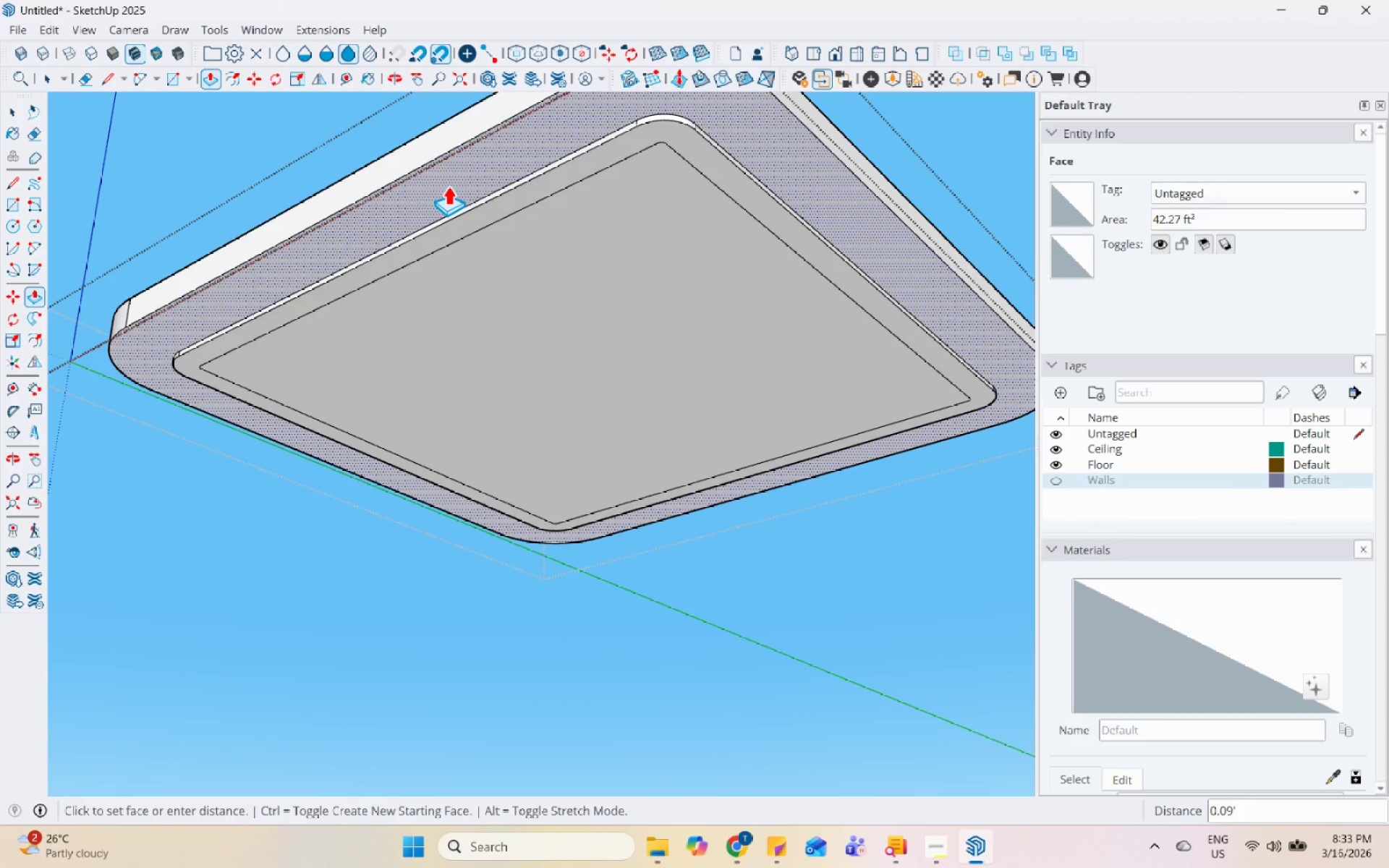 
key(Escape)
 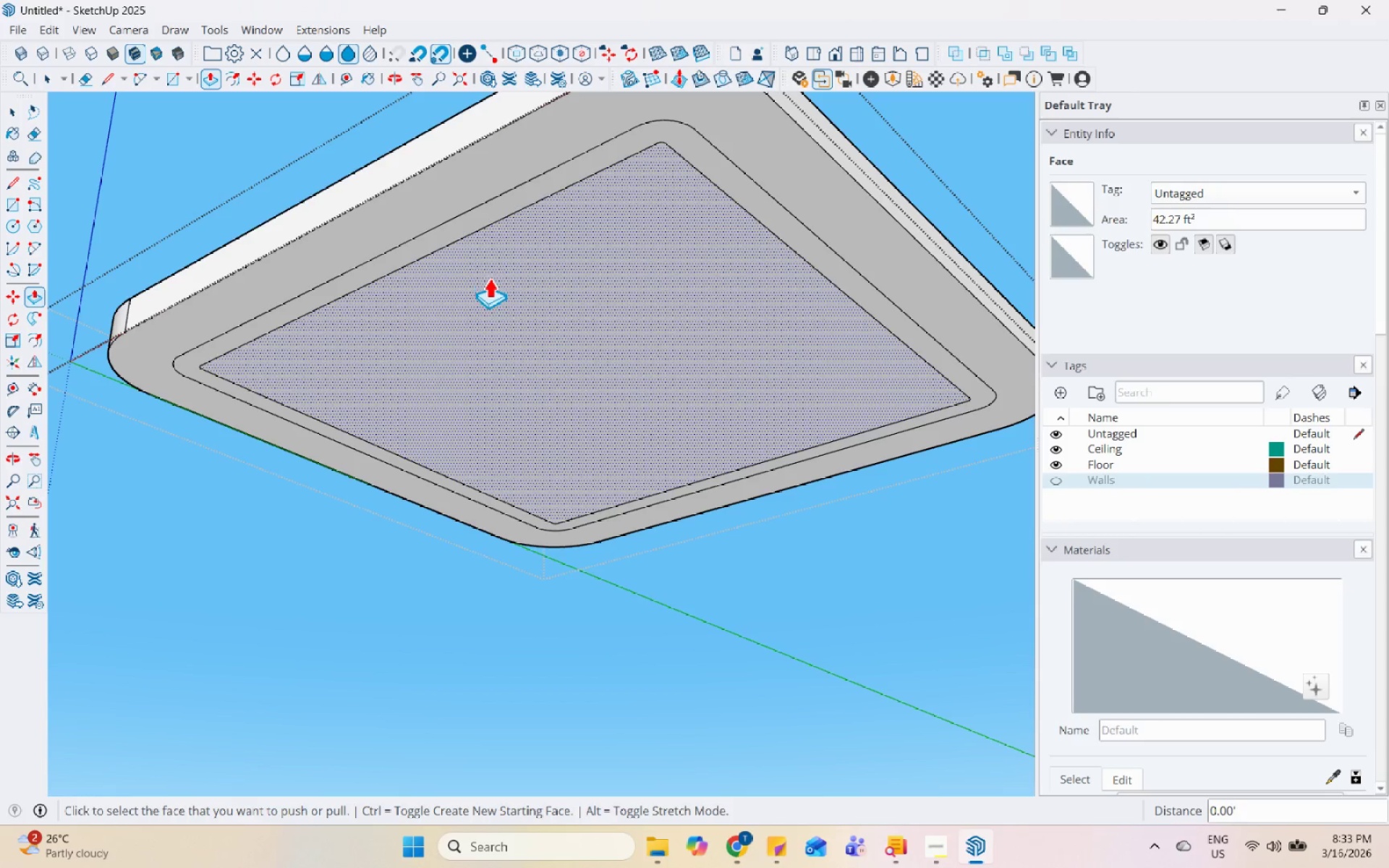 
left_click([489, 278])
 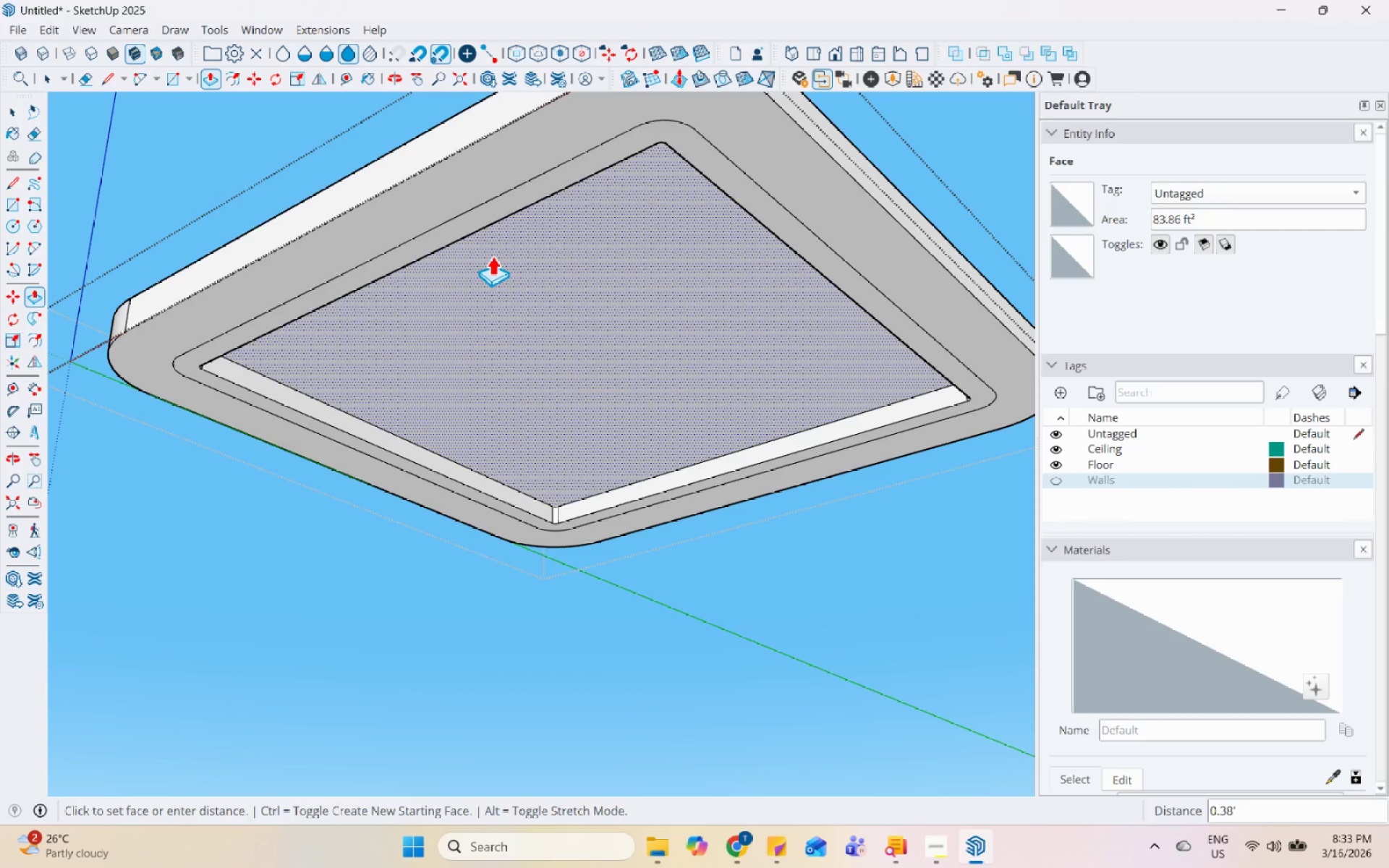 
wait(8.74)
 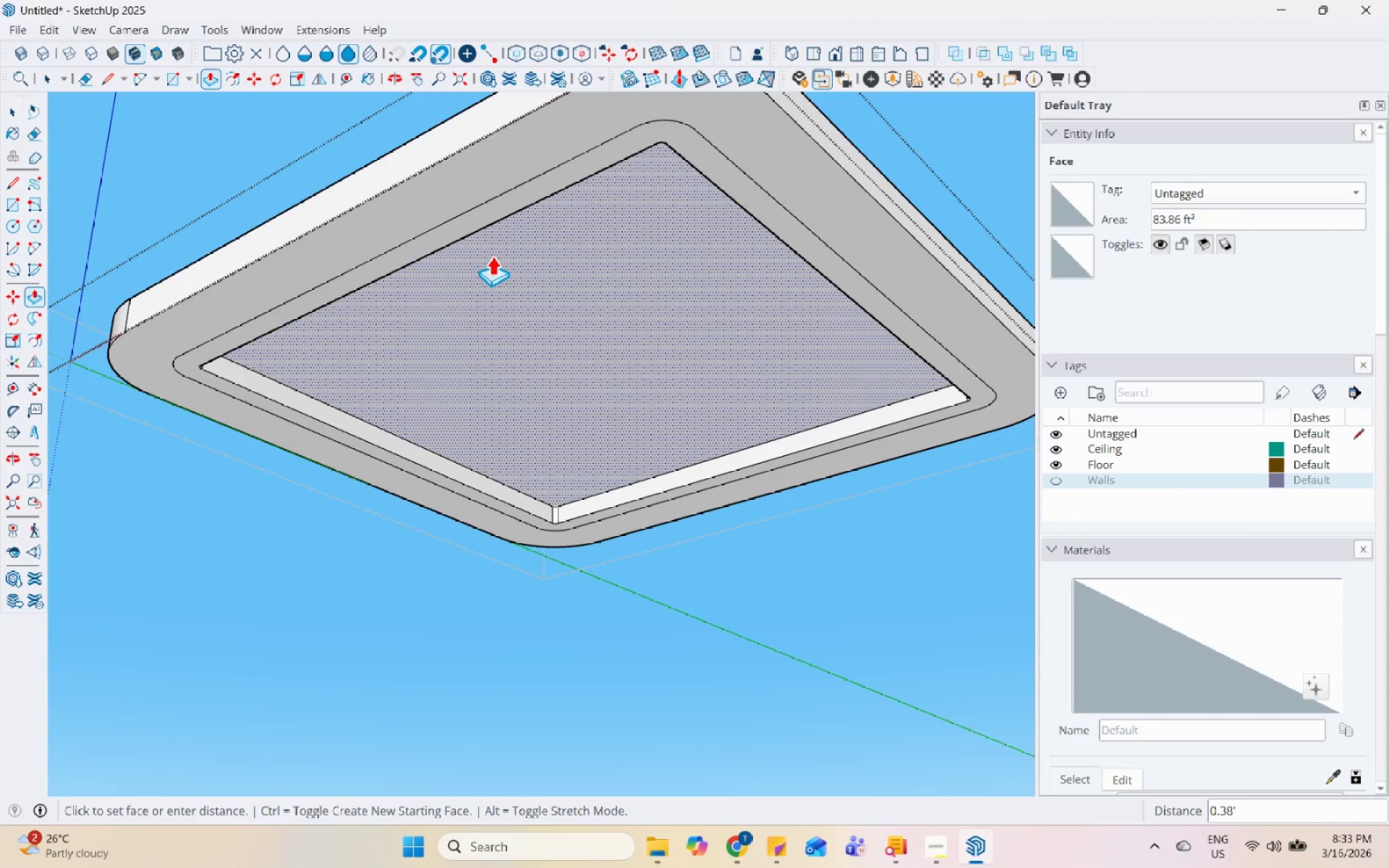 
key(Numpad0)
 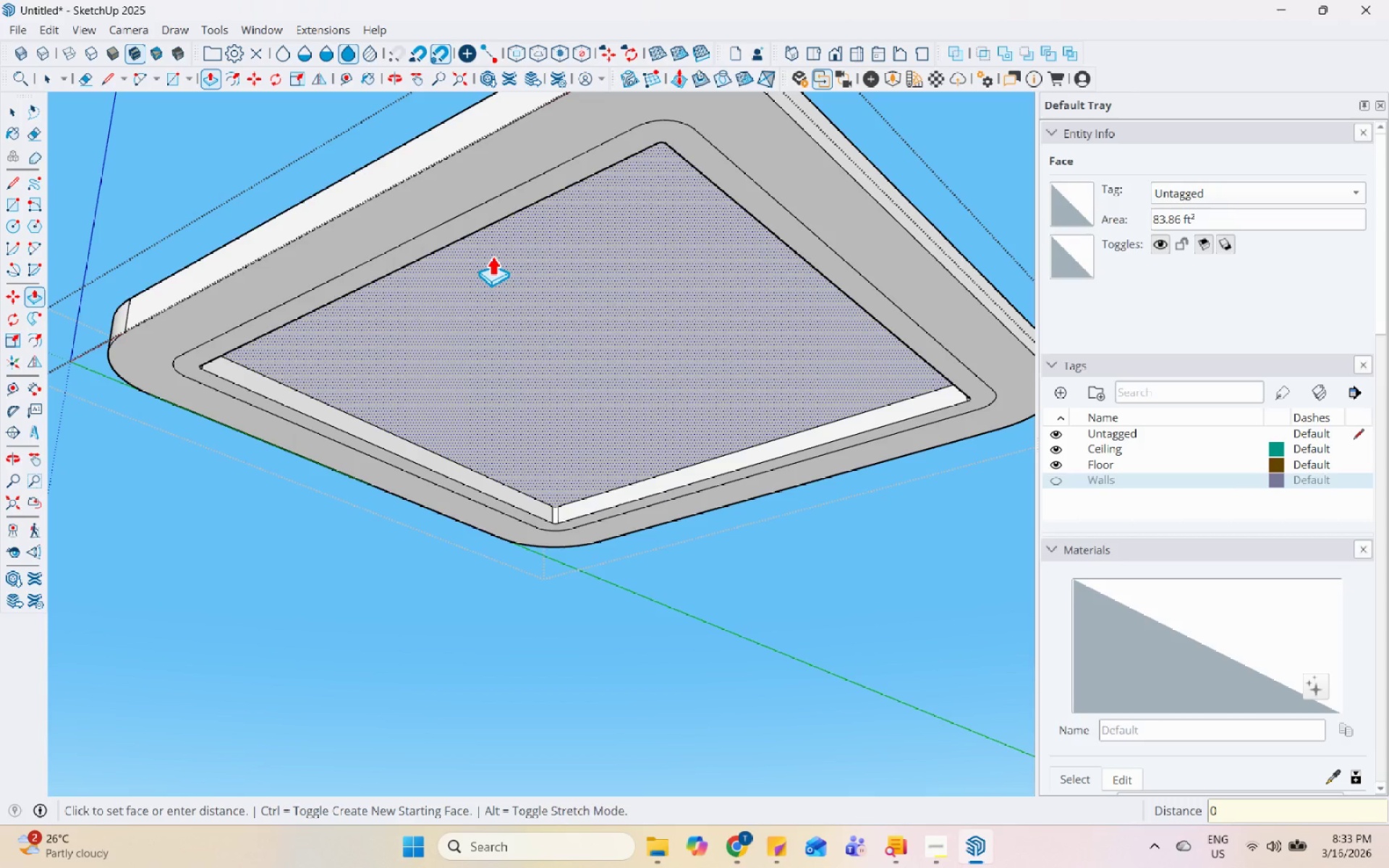 
key(NumpadDecimal)
 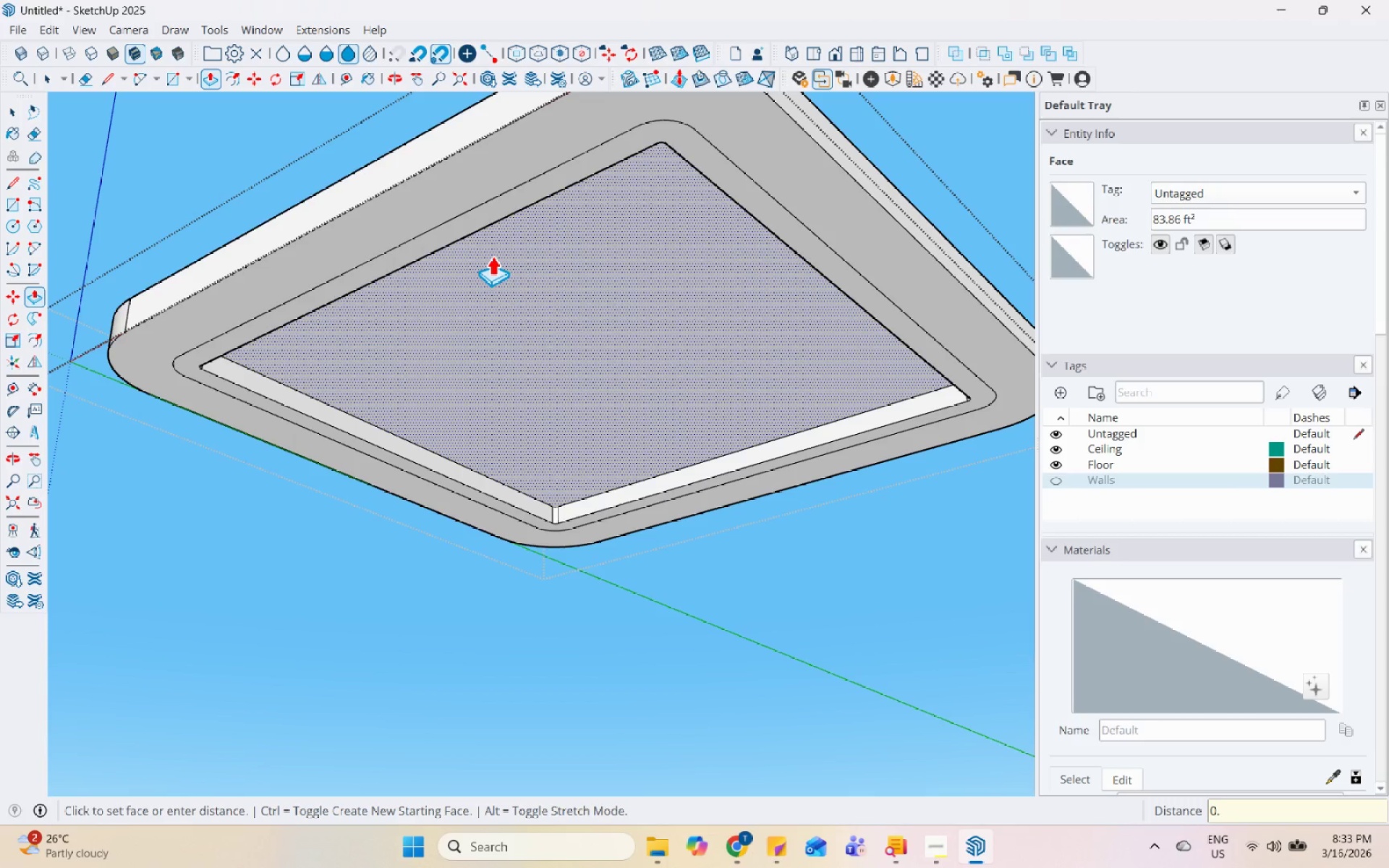 
key(Numpad3)
 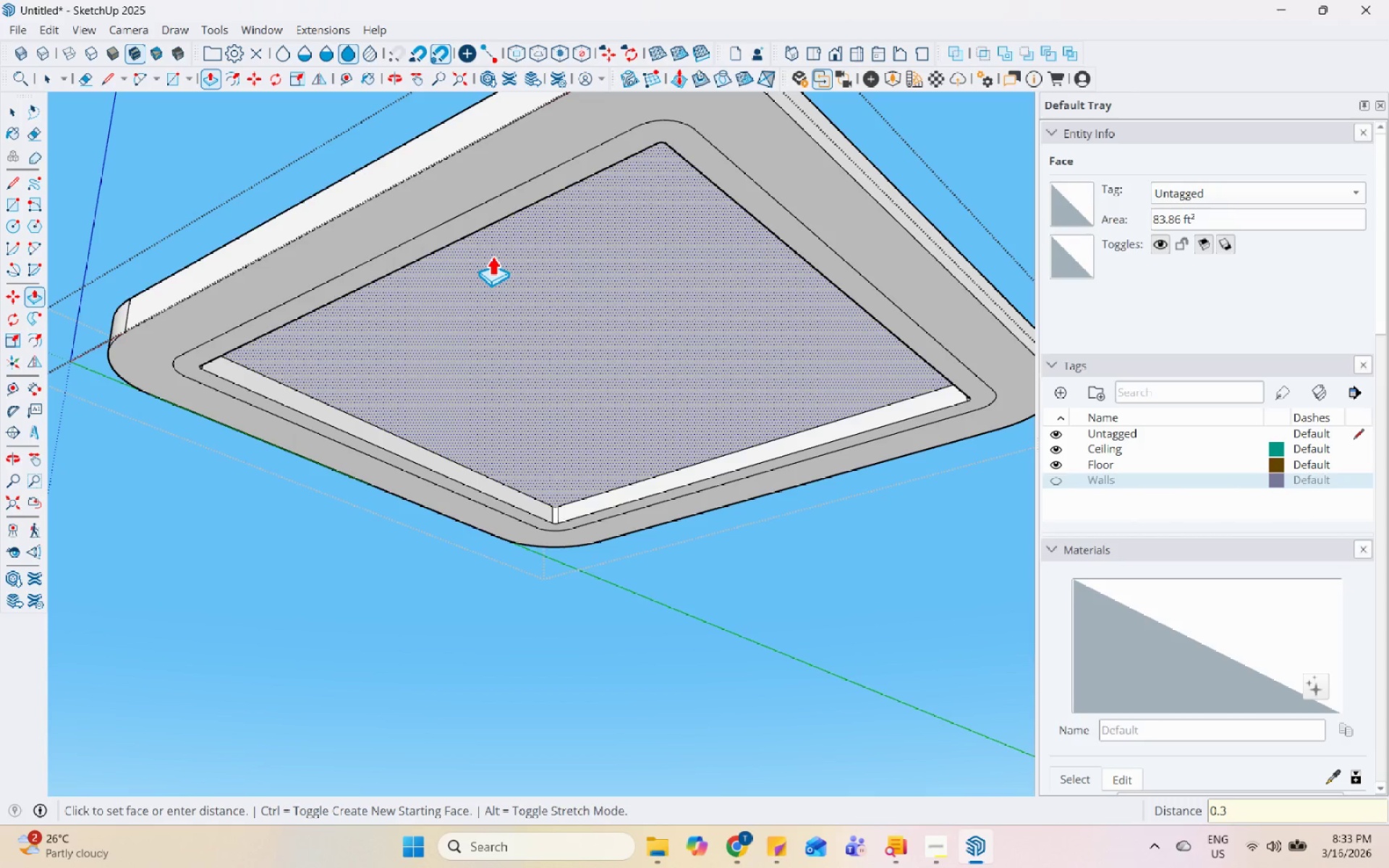 
key(Enter)
 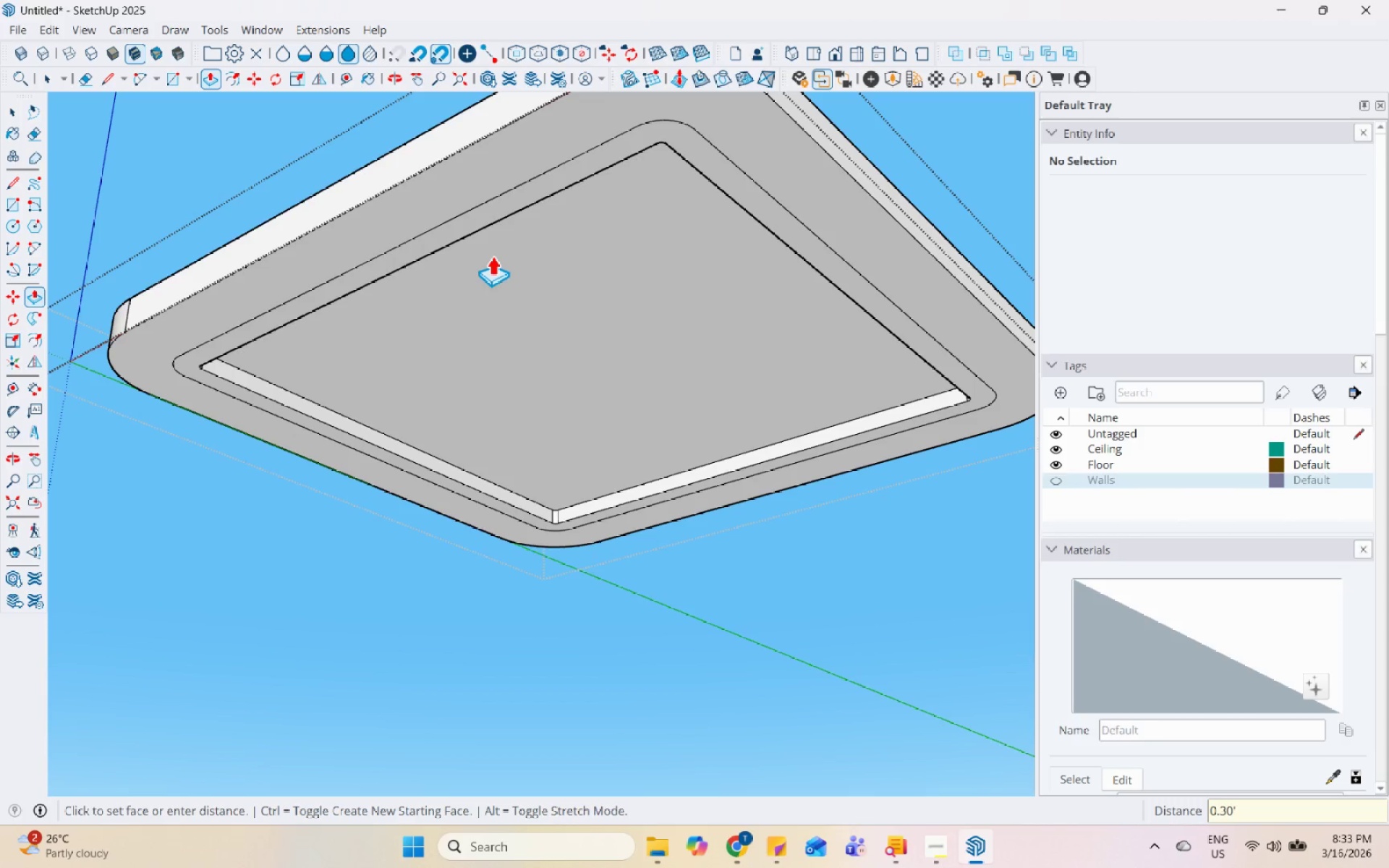 
scroll: coordinate [514, 331], scroll_direction: down, amount: 5.0
 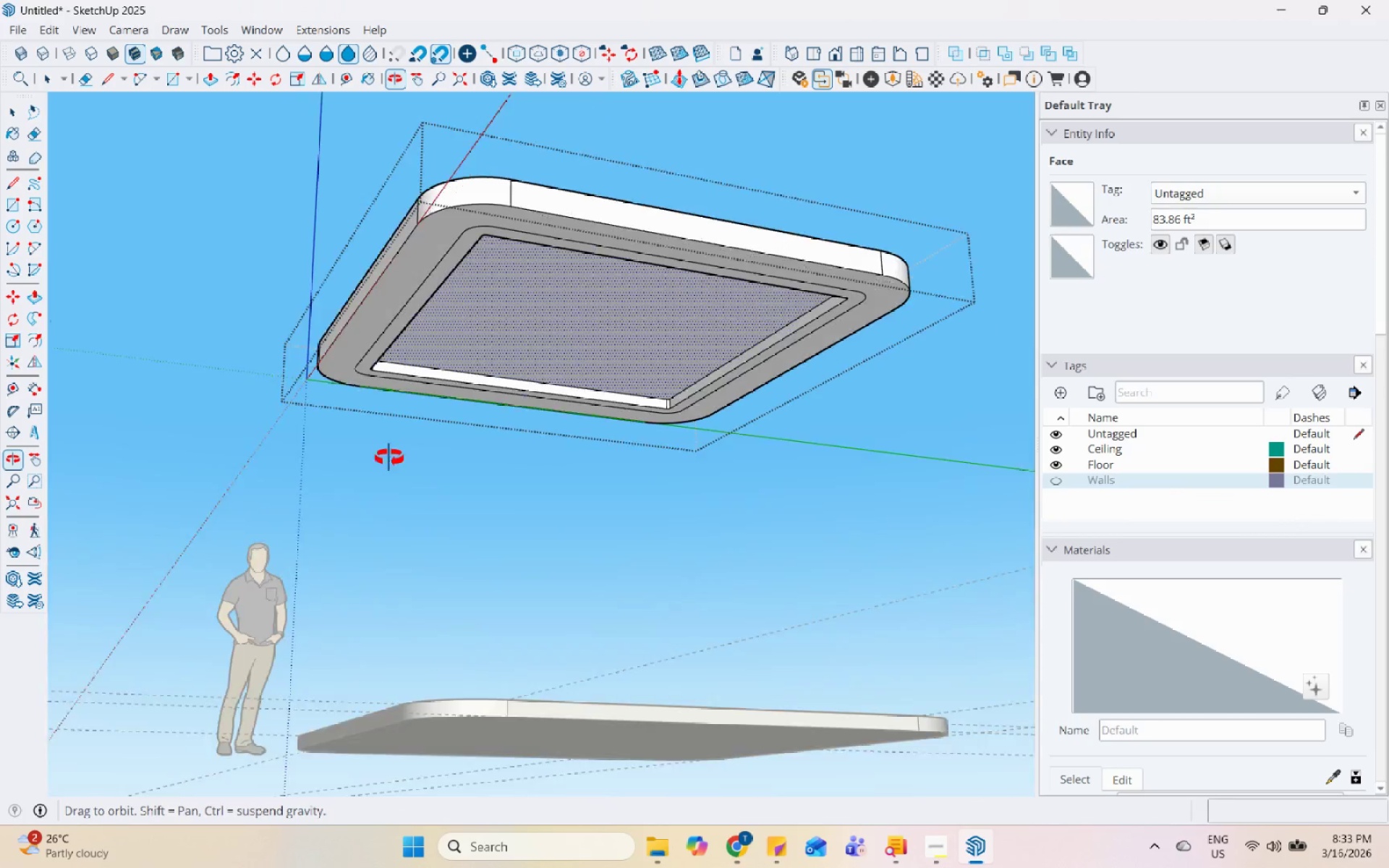 
scroll: coordinate [454, 341], scroll_direction: up, amount: 7.0
 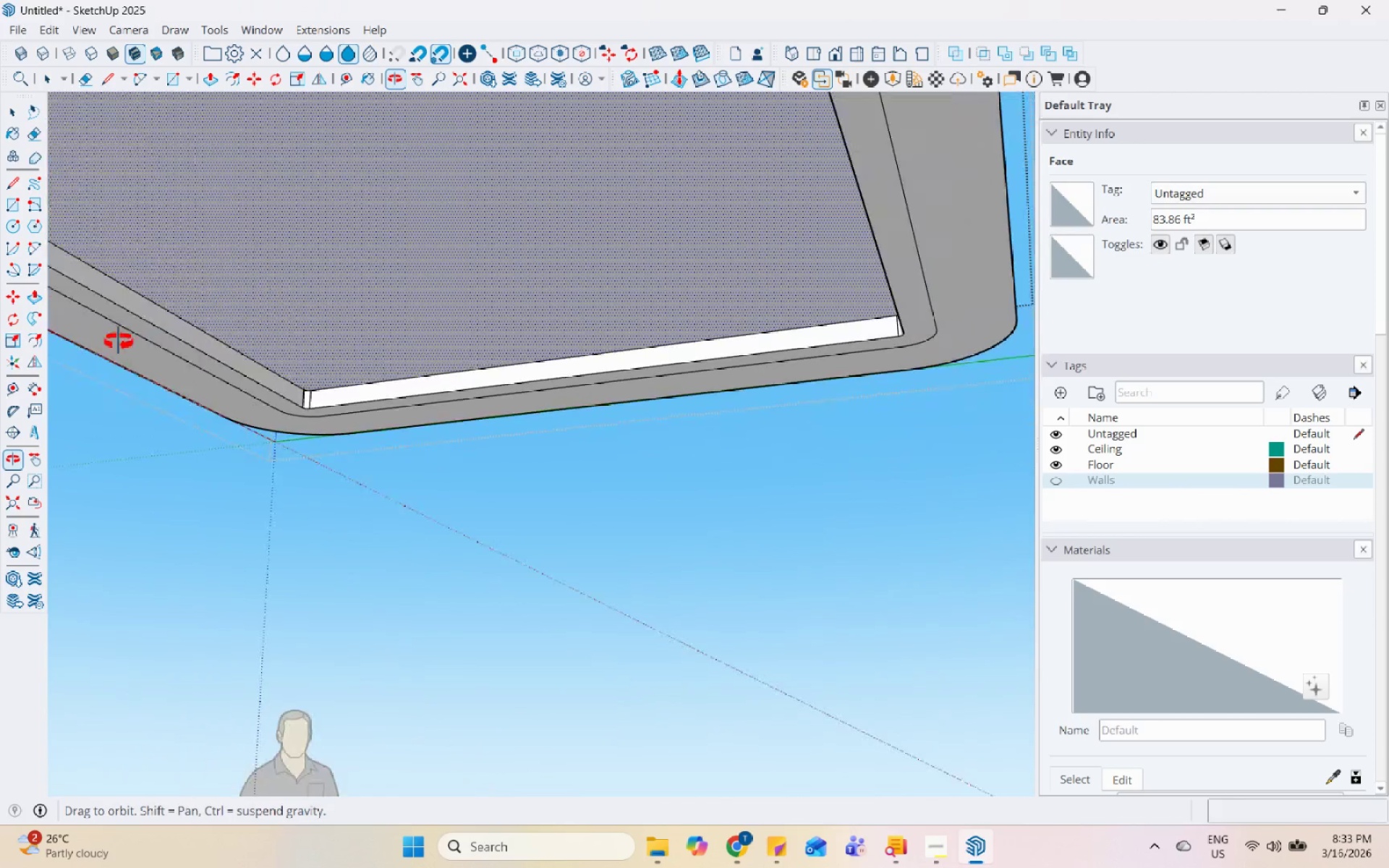 
key(Space)
 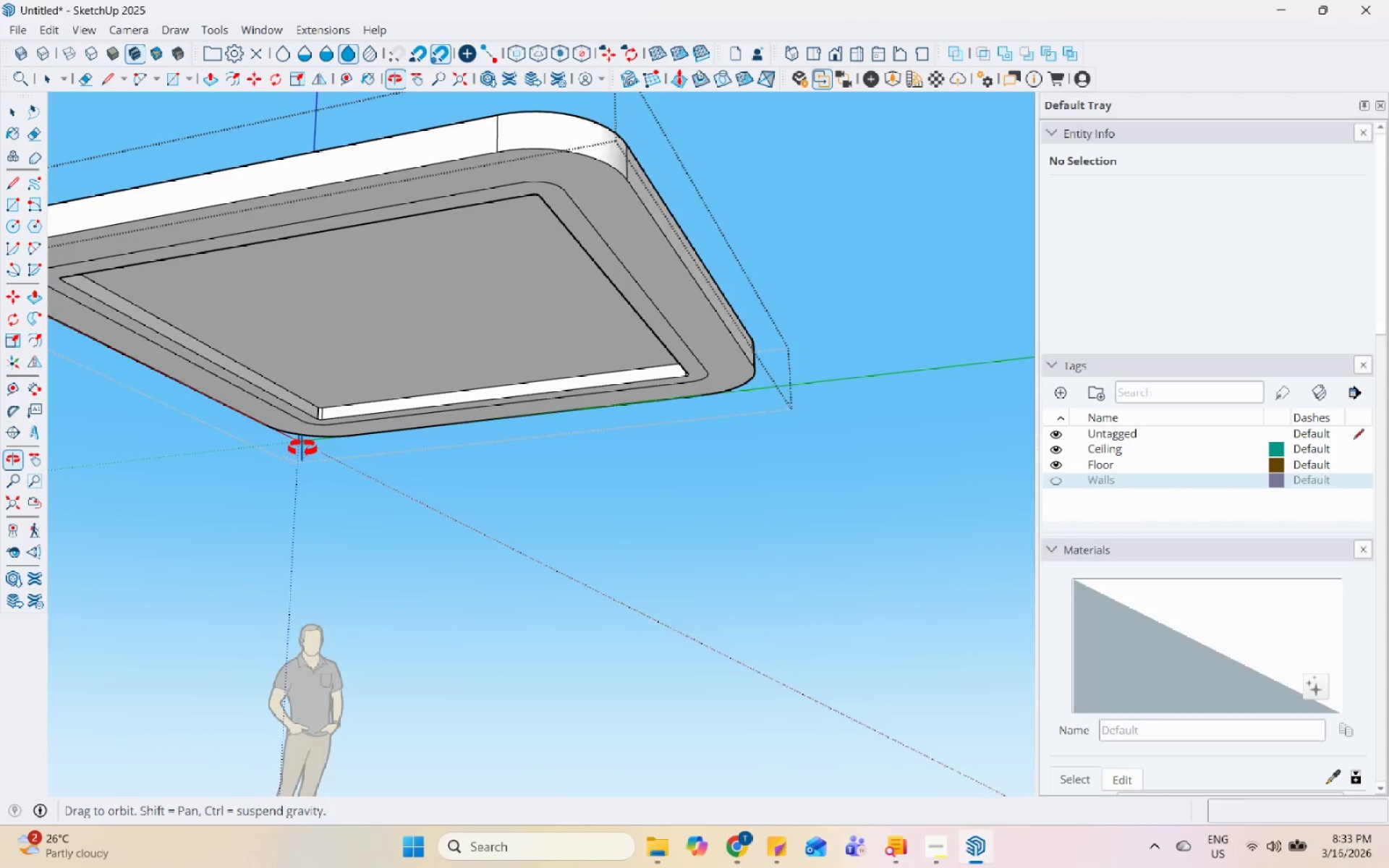 
scroll: coordinate [373, 390], scroll_direction: down, amount: 11.0
 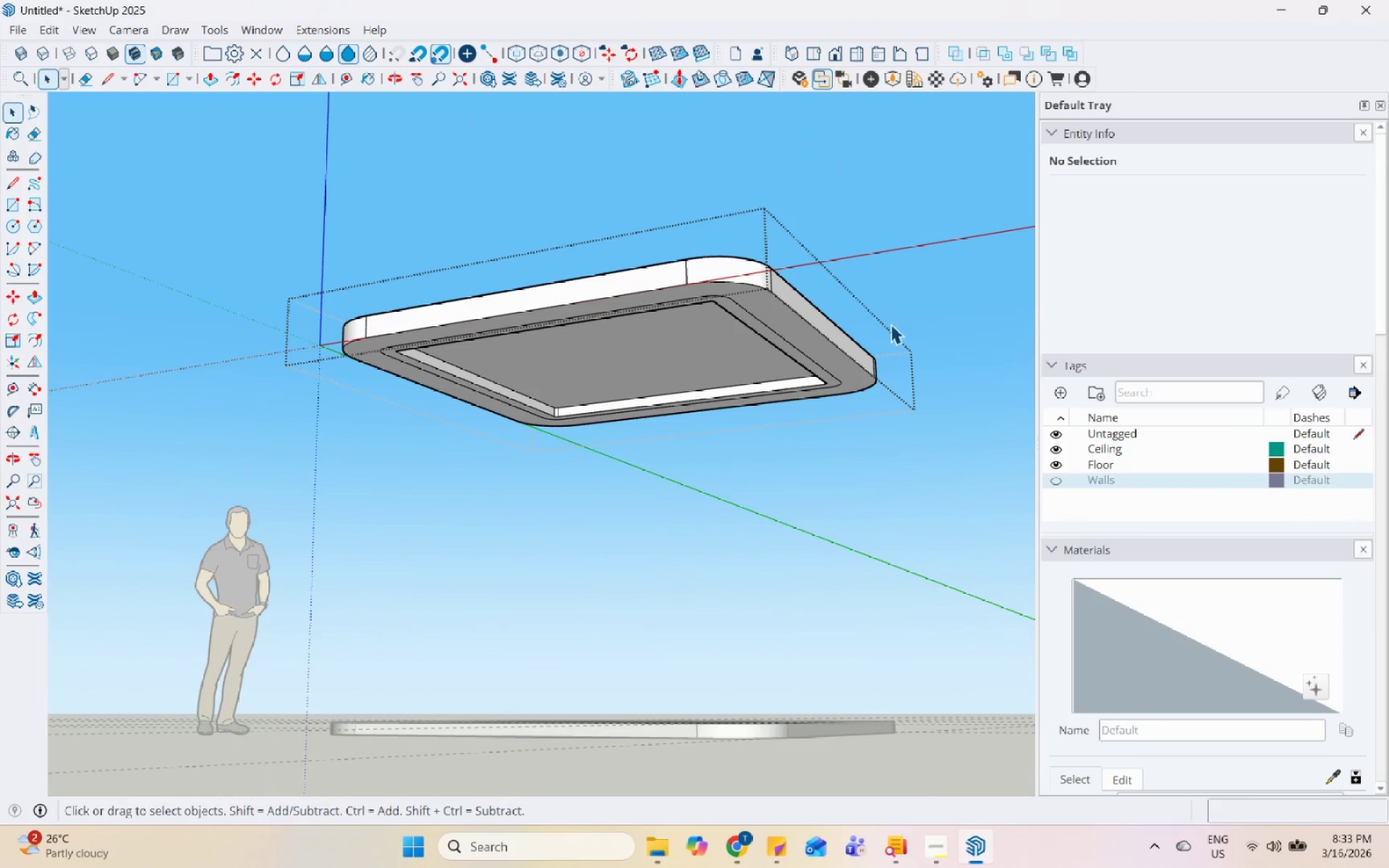 
left_click([927, 285])
 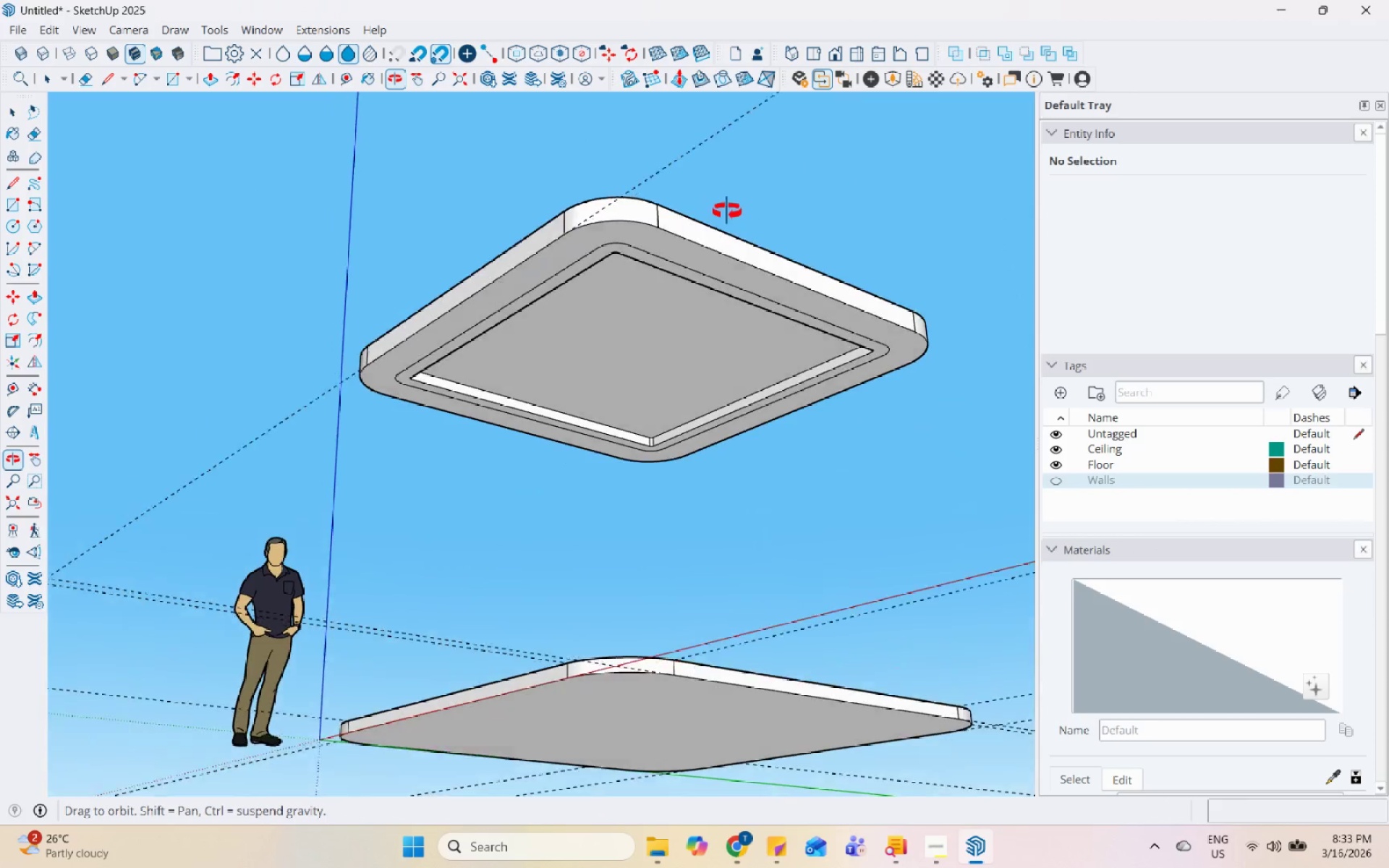 
scroll: coordinate [623, 225], scroll_direction: up, amount: 10.0
 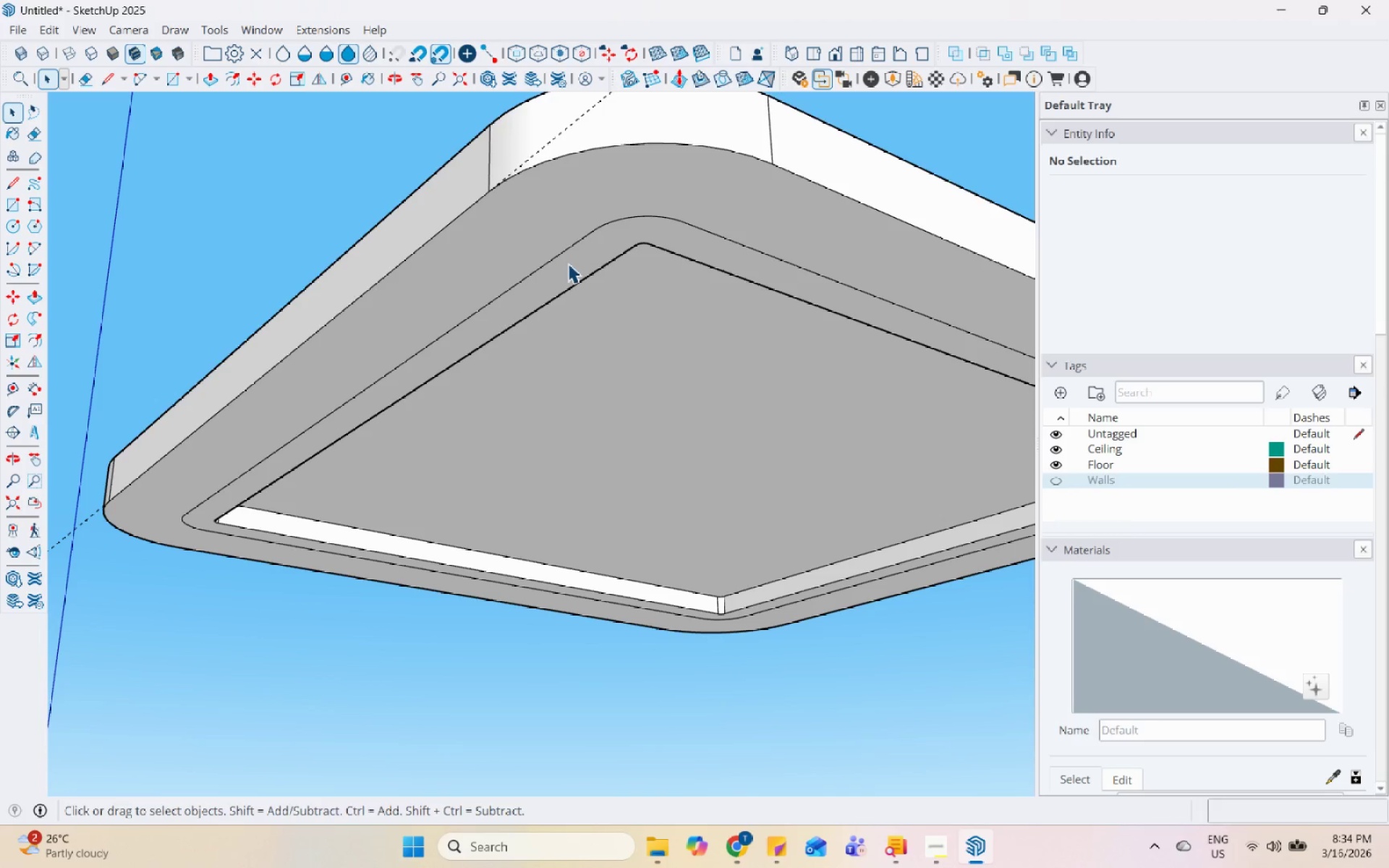 
double_click([568, 268])
 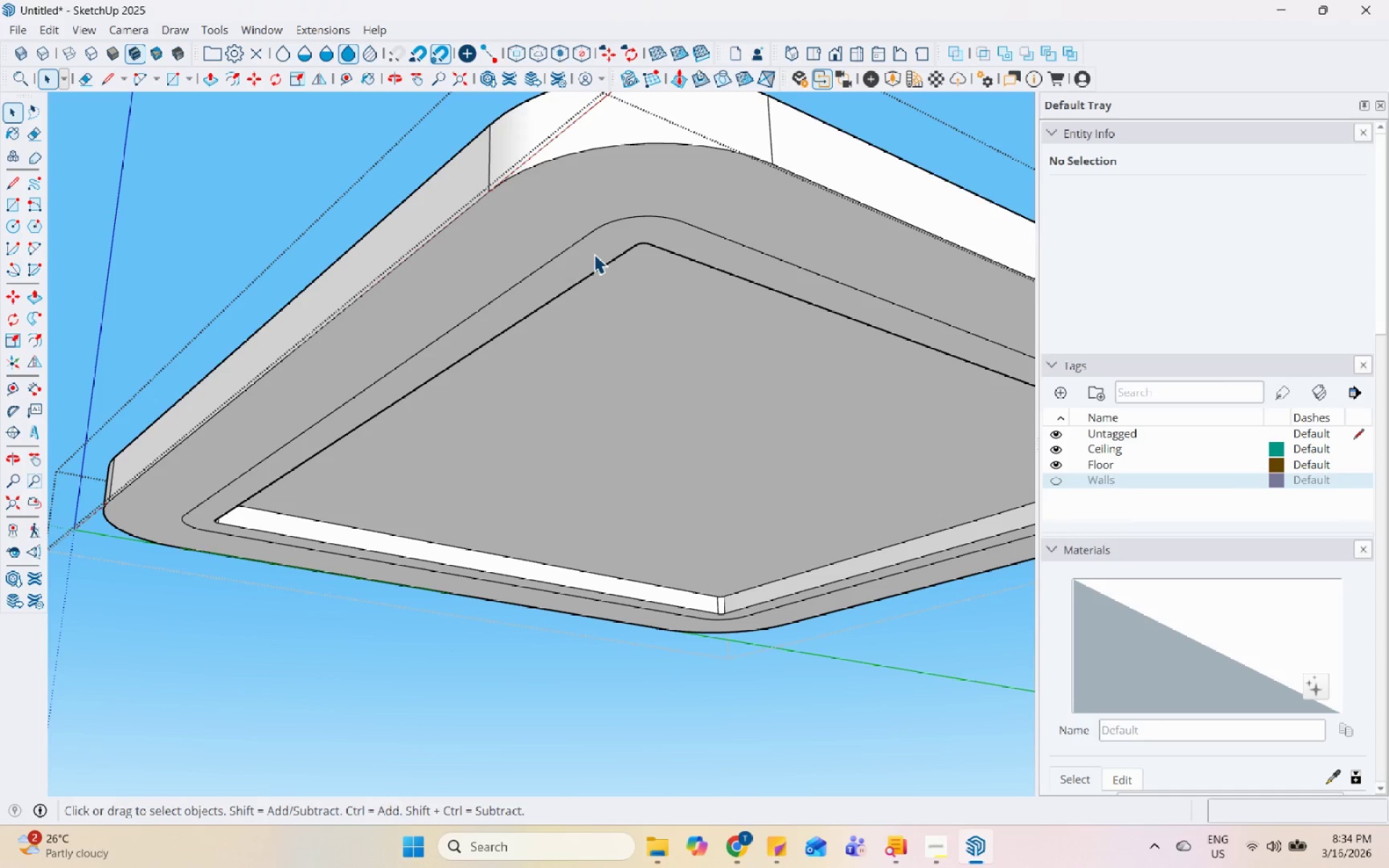 
triple_click([594, 254])
 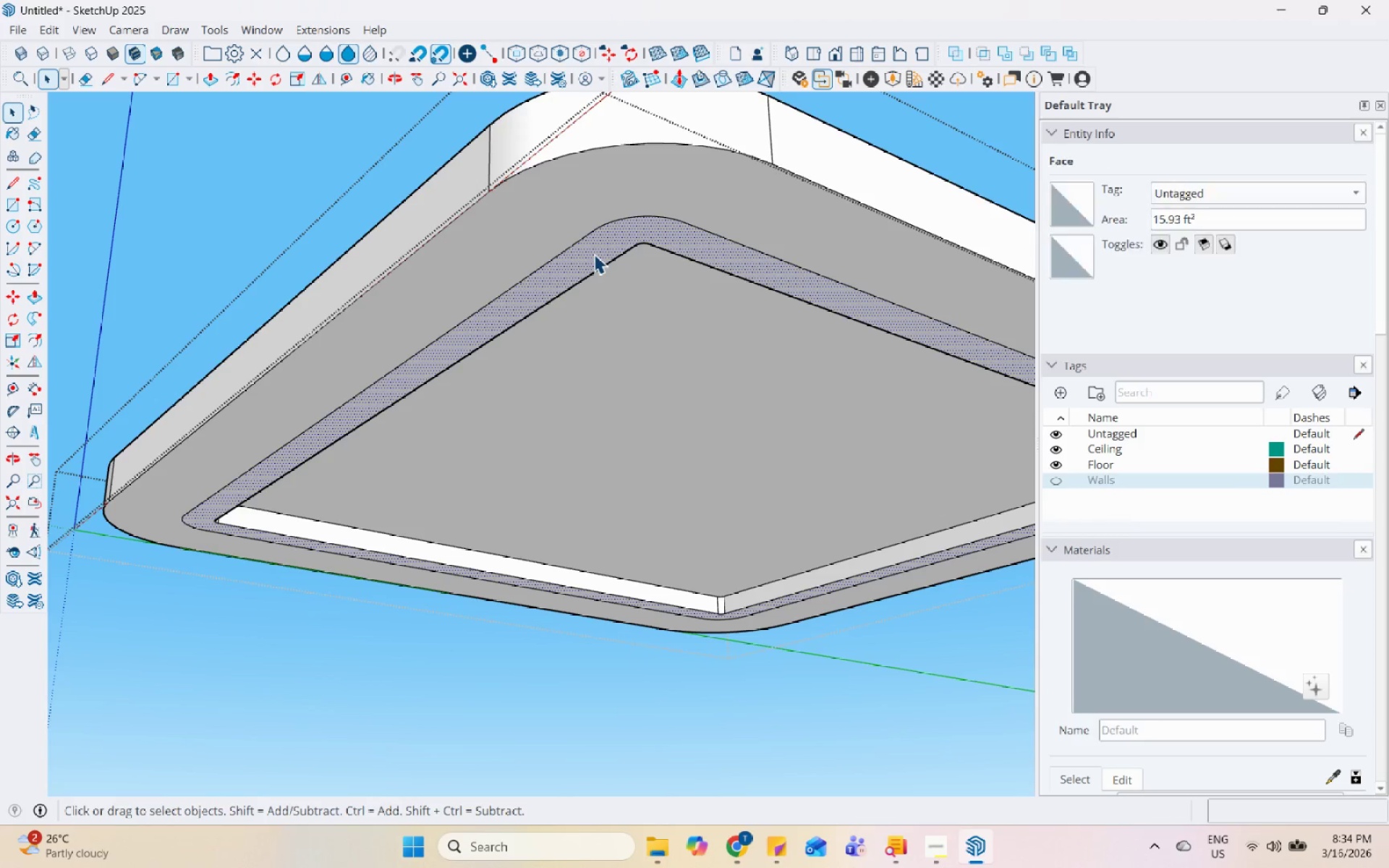 
key(P)
 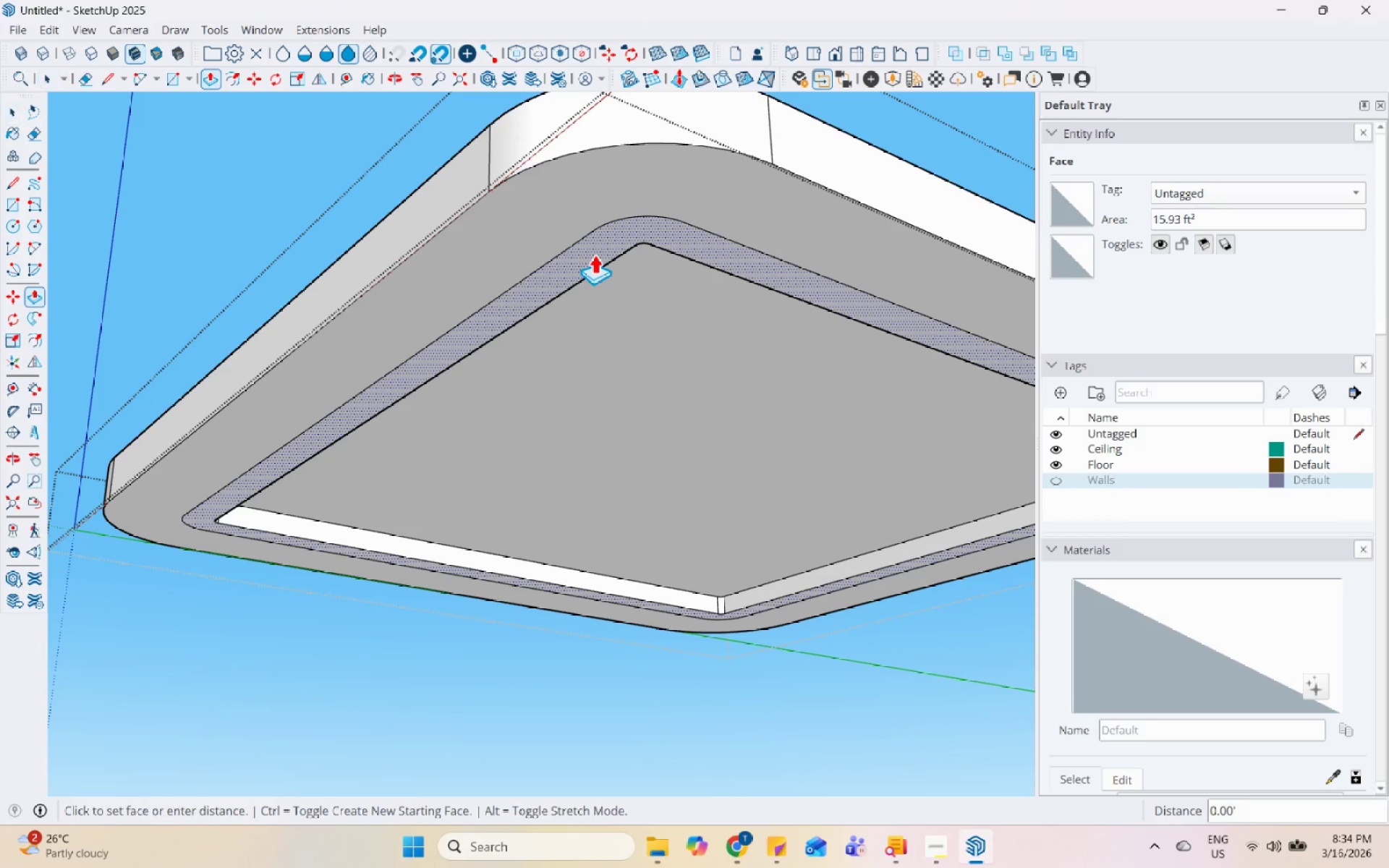 
left_click([594, 254])
 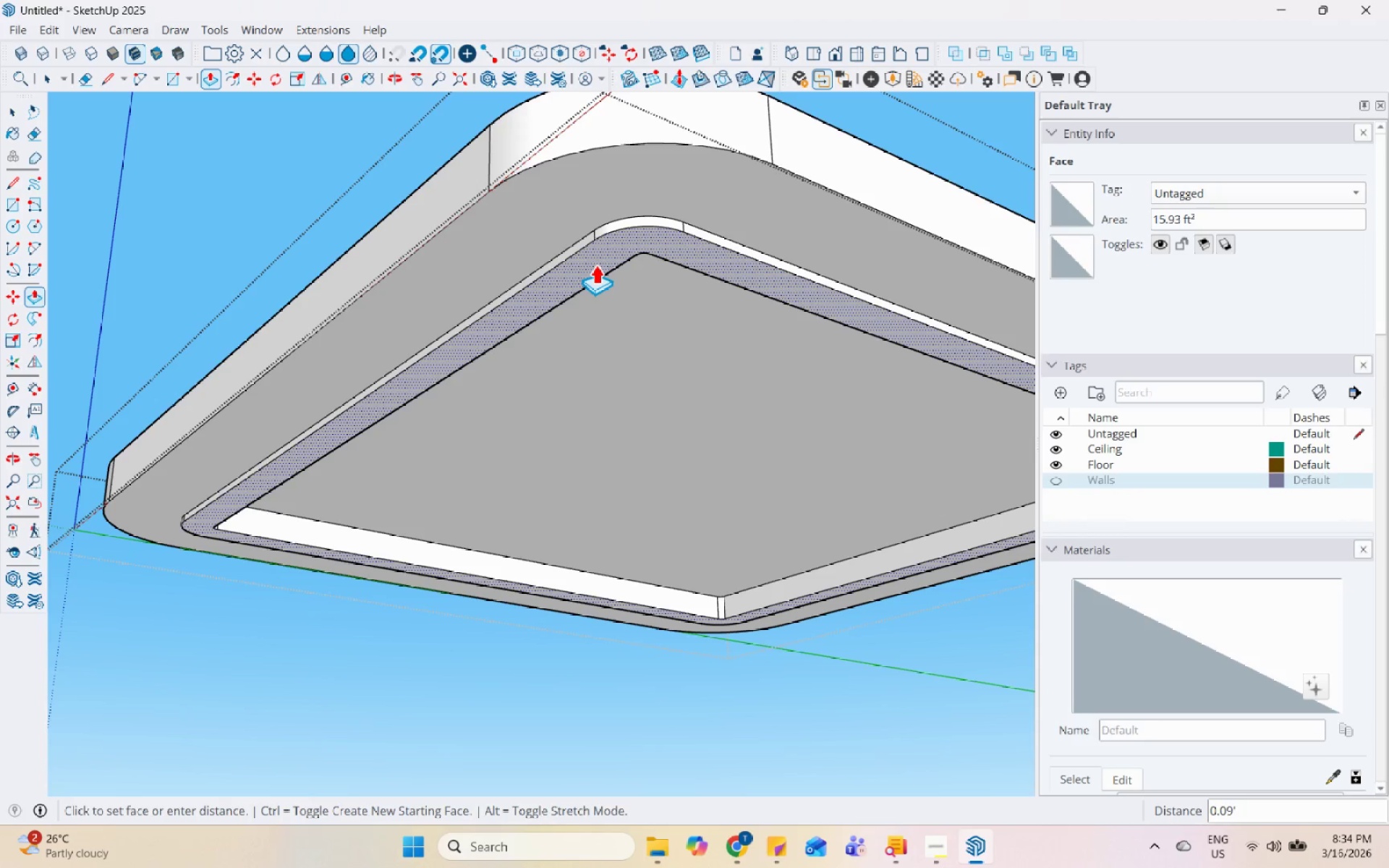 
left_click_drag(start_coordinate=[595, 264], to_coordinate=[600, 263])
 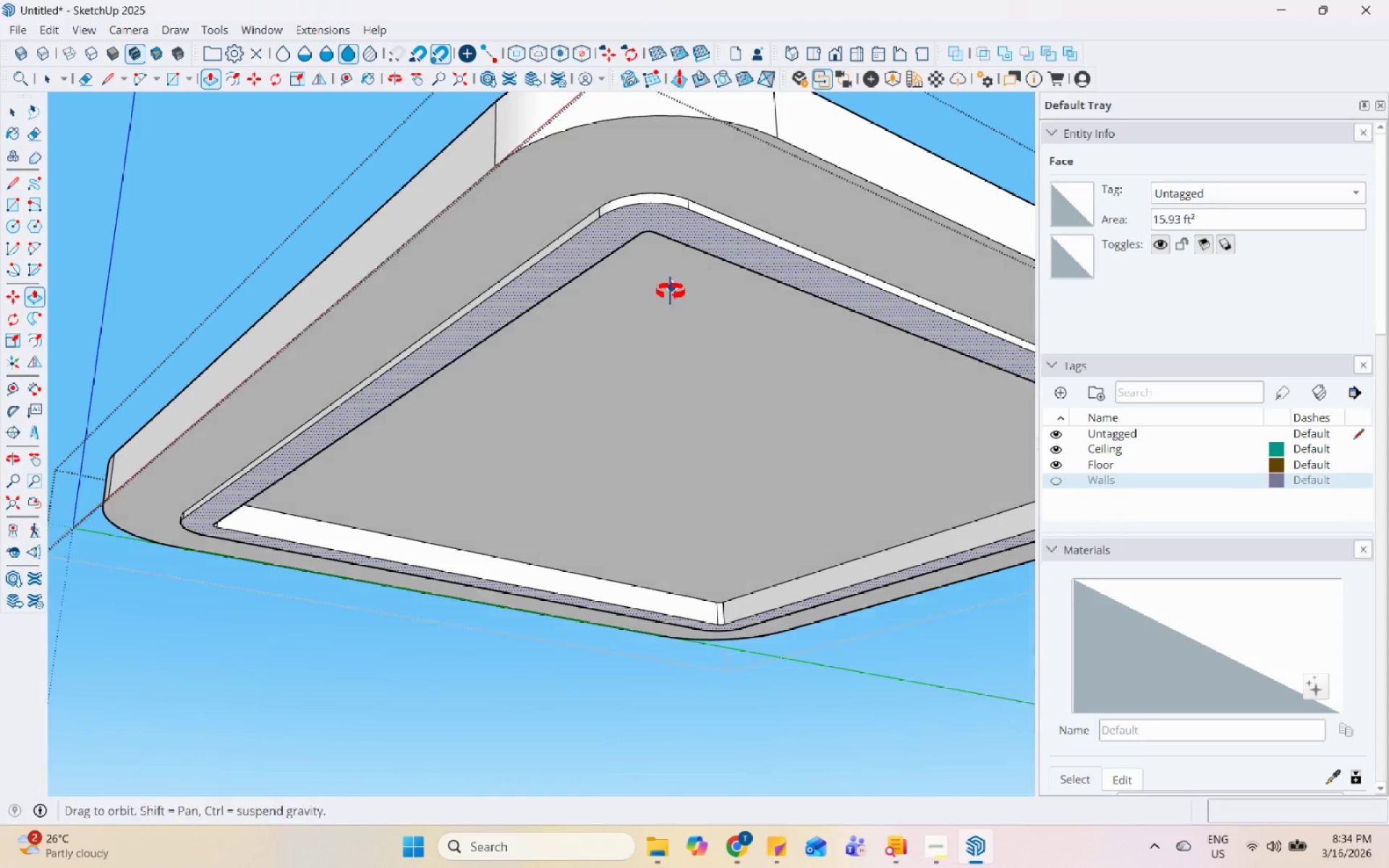 
key(Space)
 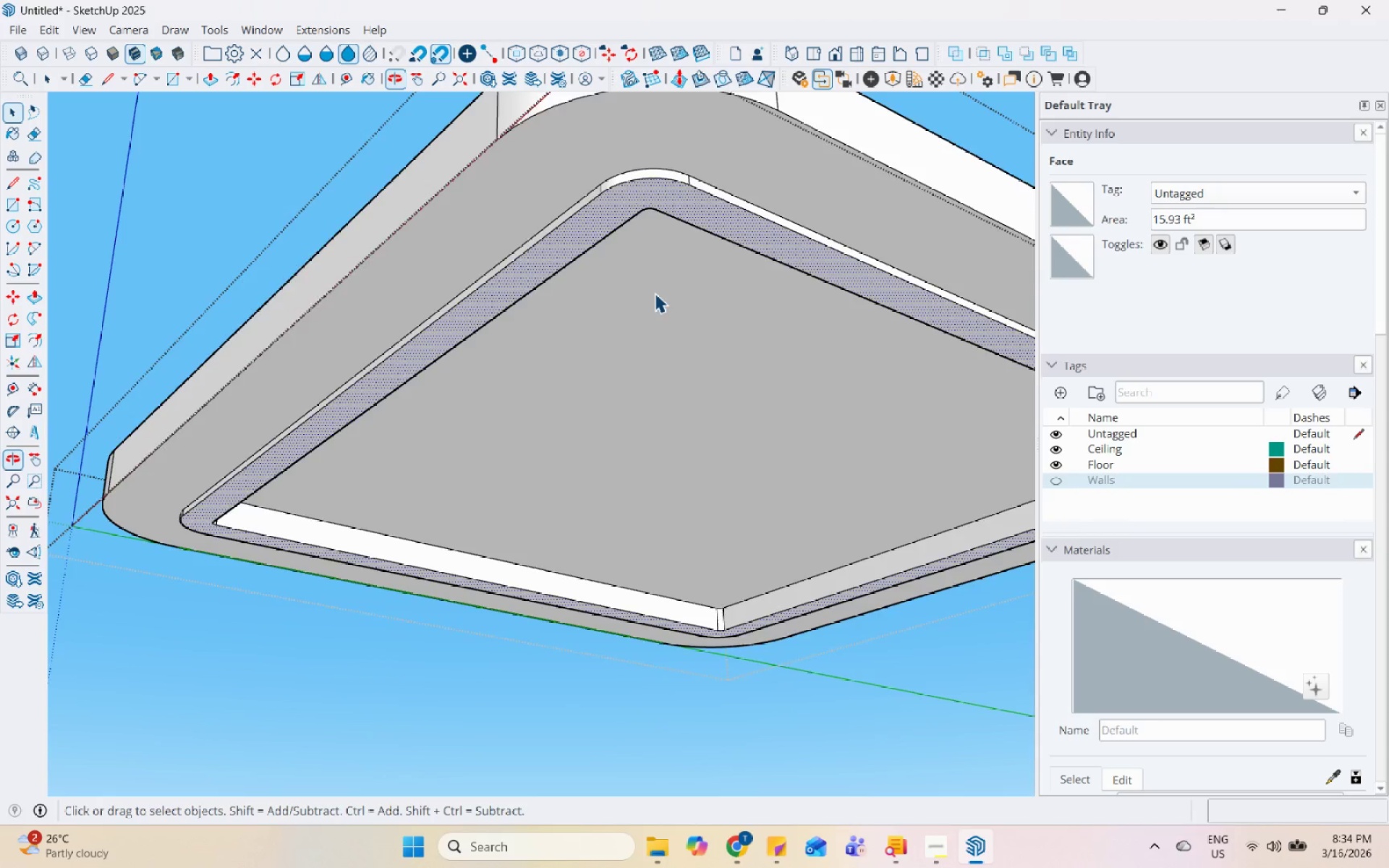 
middle_click([671, 345])
 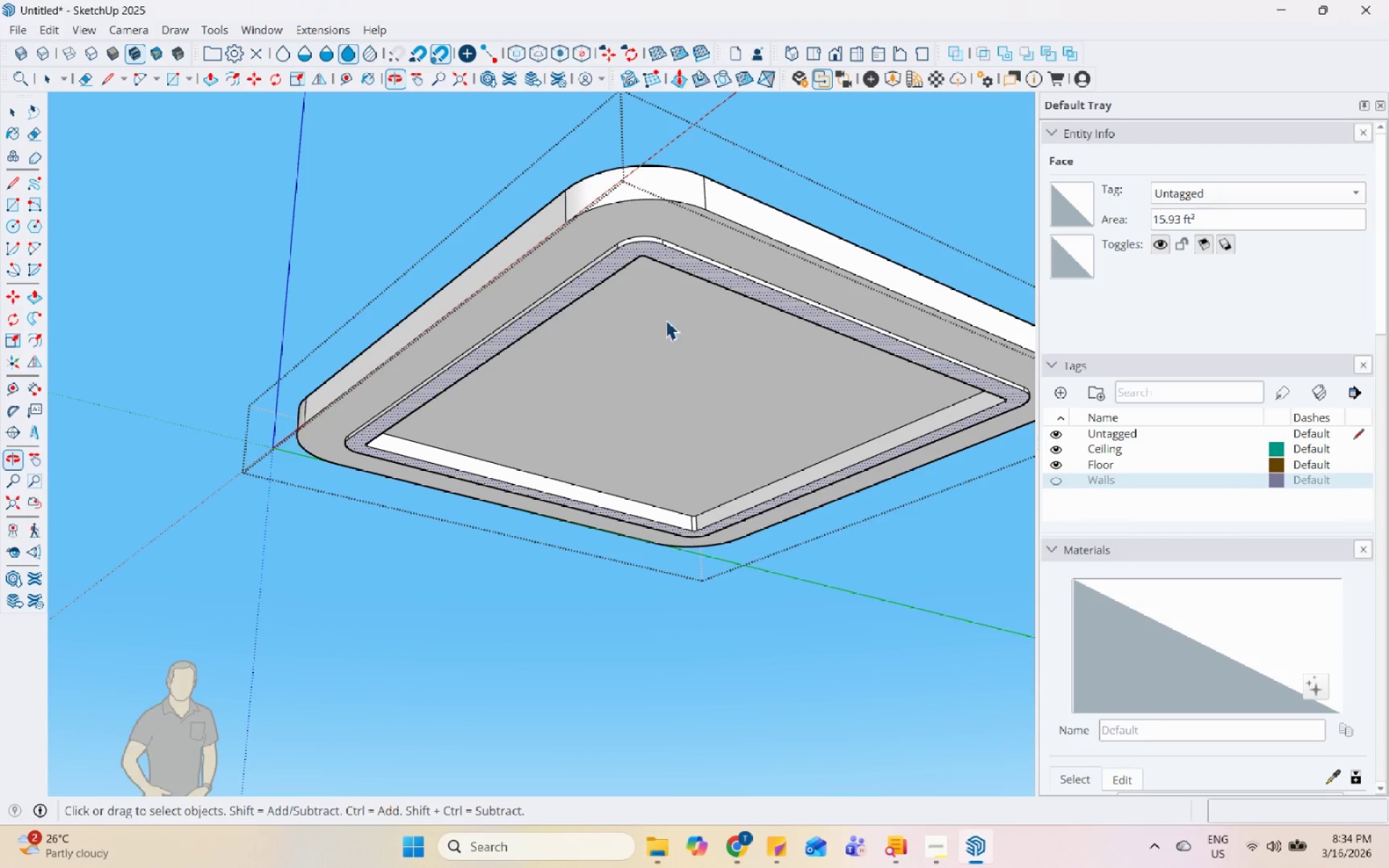 
scroll: coordinate [634, 307], scroll_direction: down, amount: 6.0
 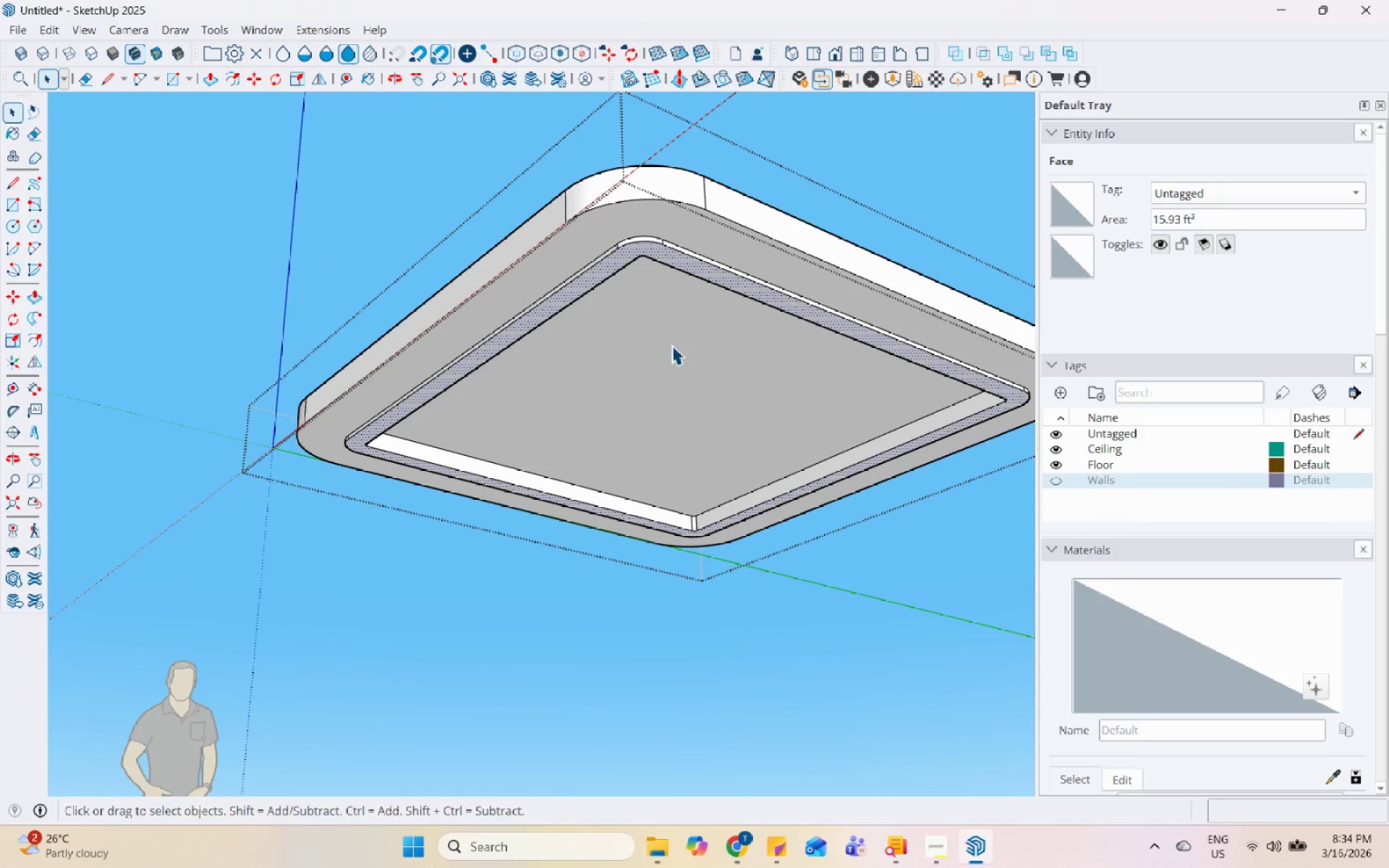 
key(Escape)
 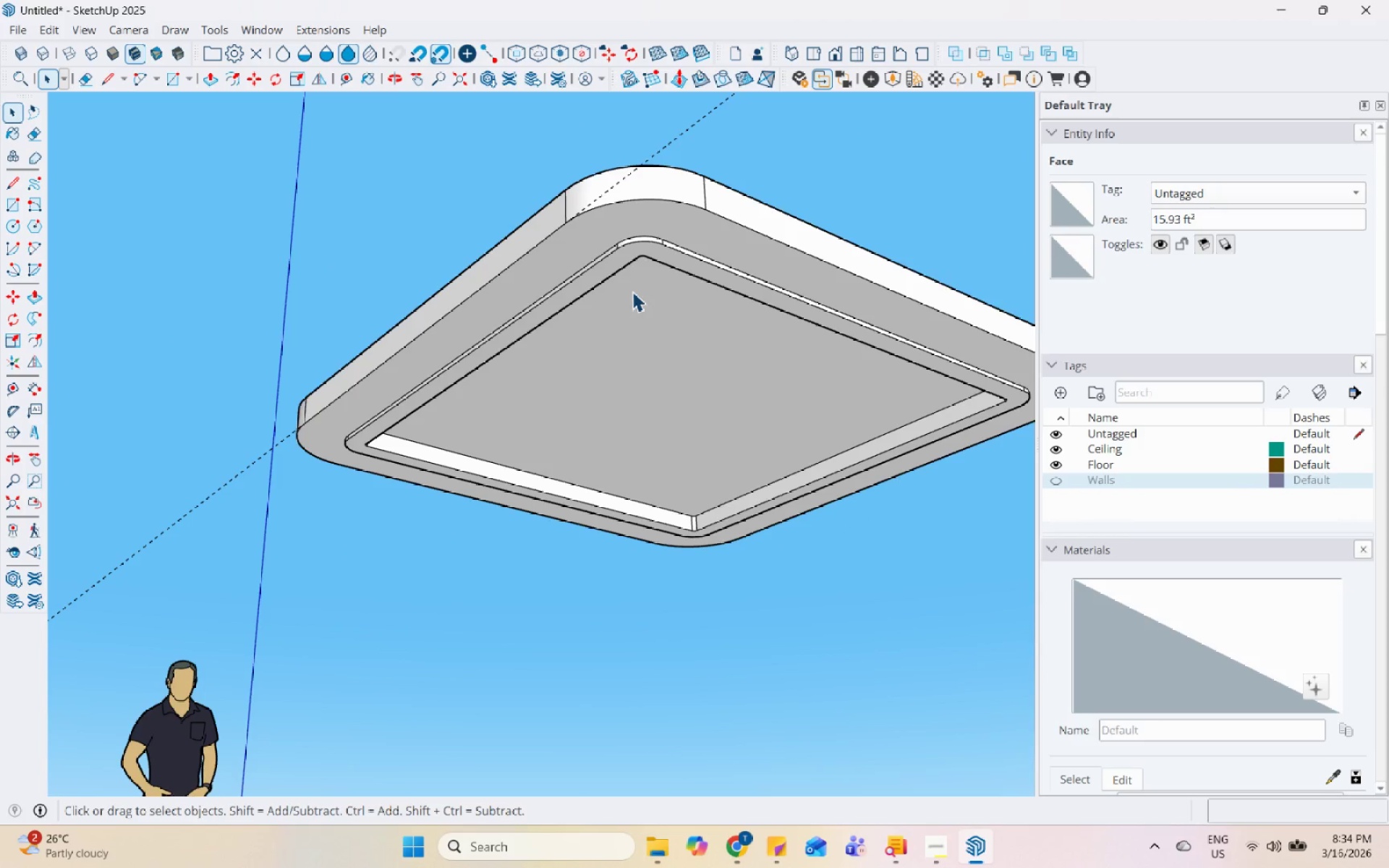 
key(Escape)
 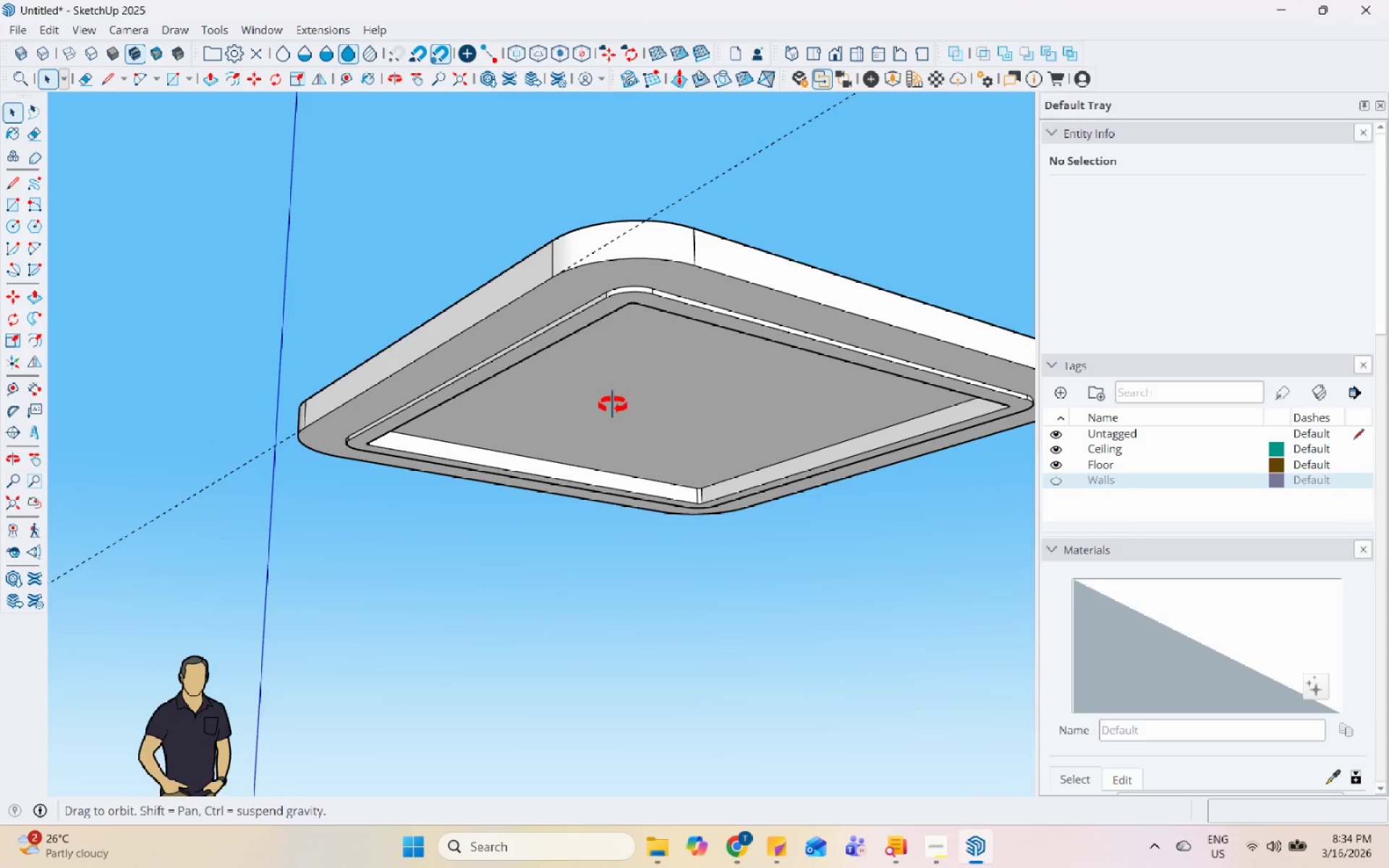 
scroll: coordinate [637, 495], scroll_direction: down, amount: 8.0
 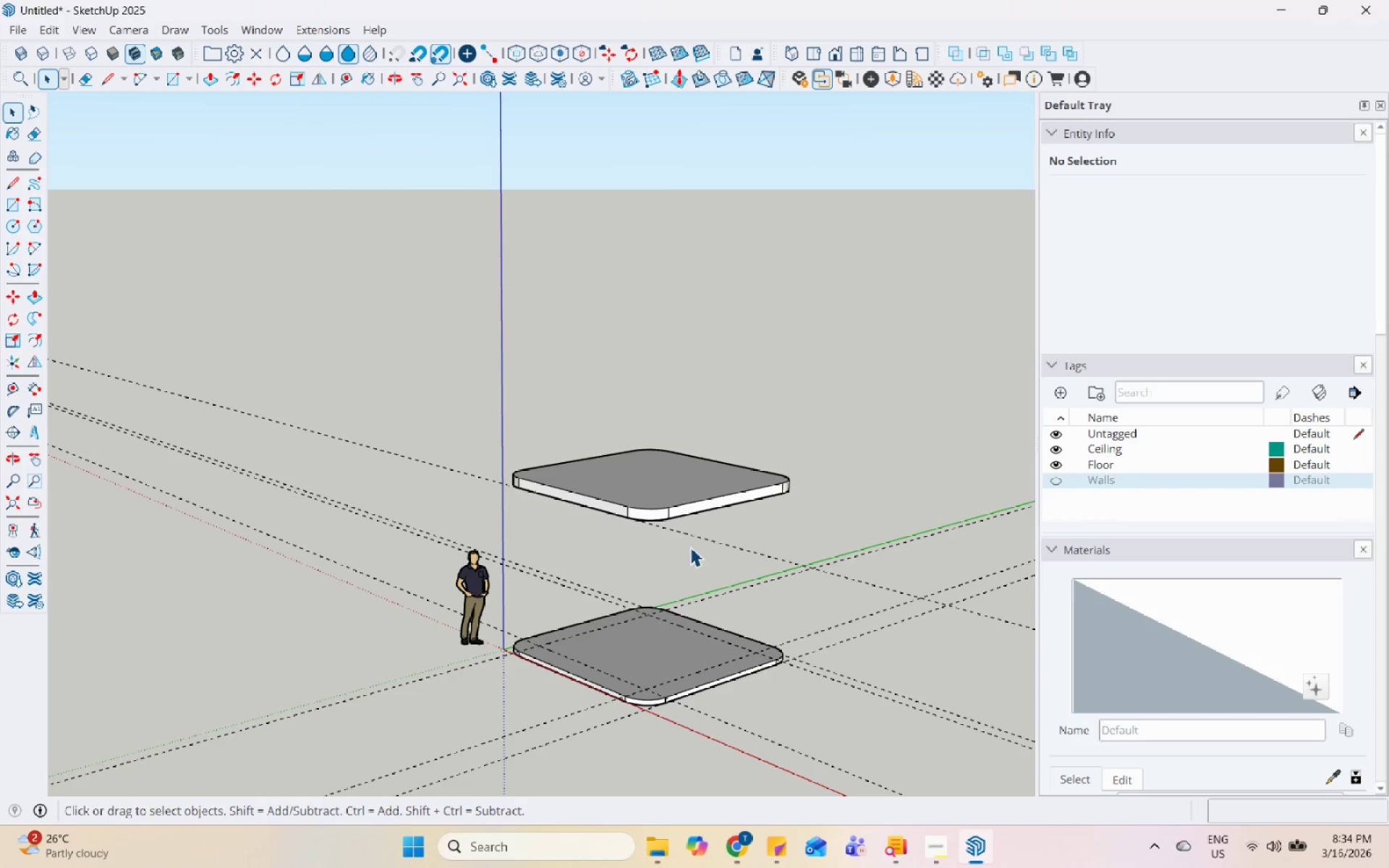 
scroll: coordinate [619, 710], scroll_direction: up, amount: 11.0
 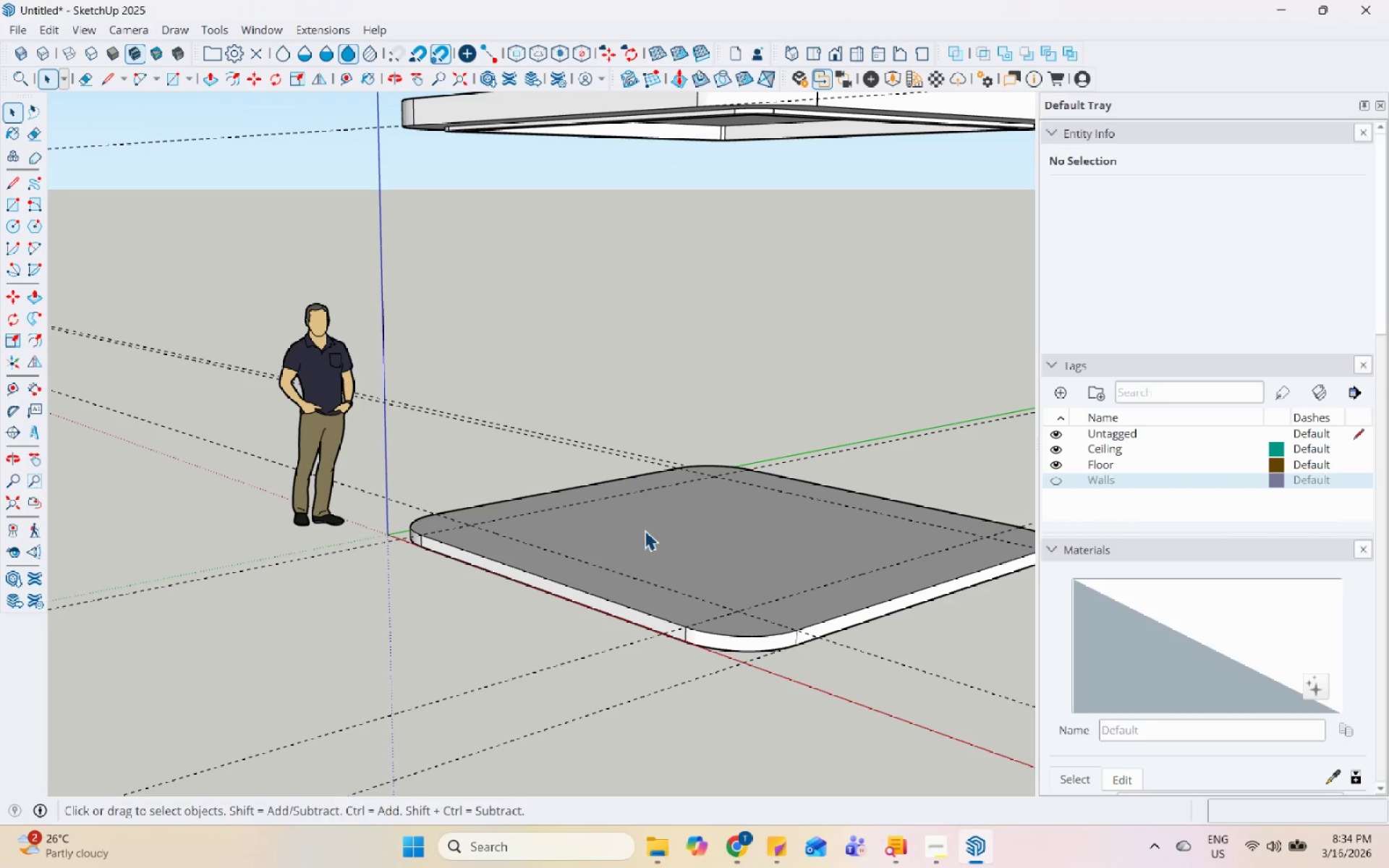 
wait(15.61)
 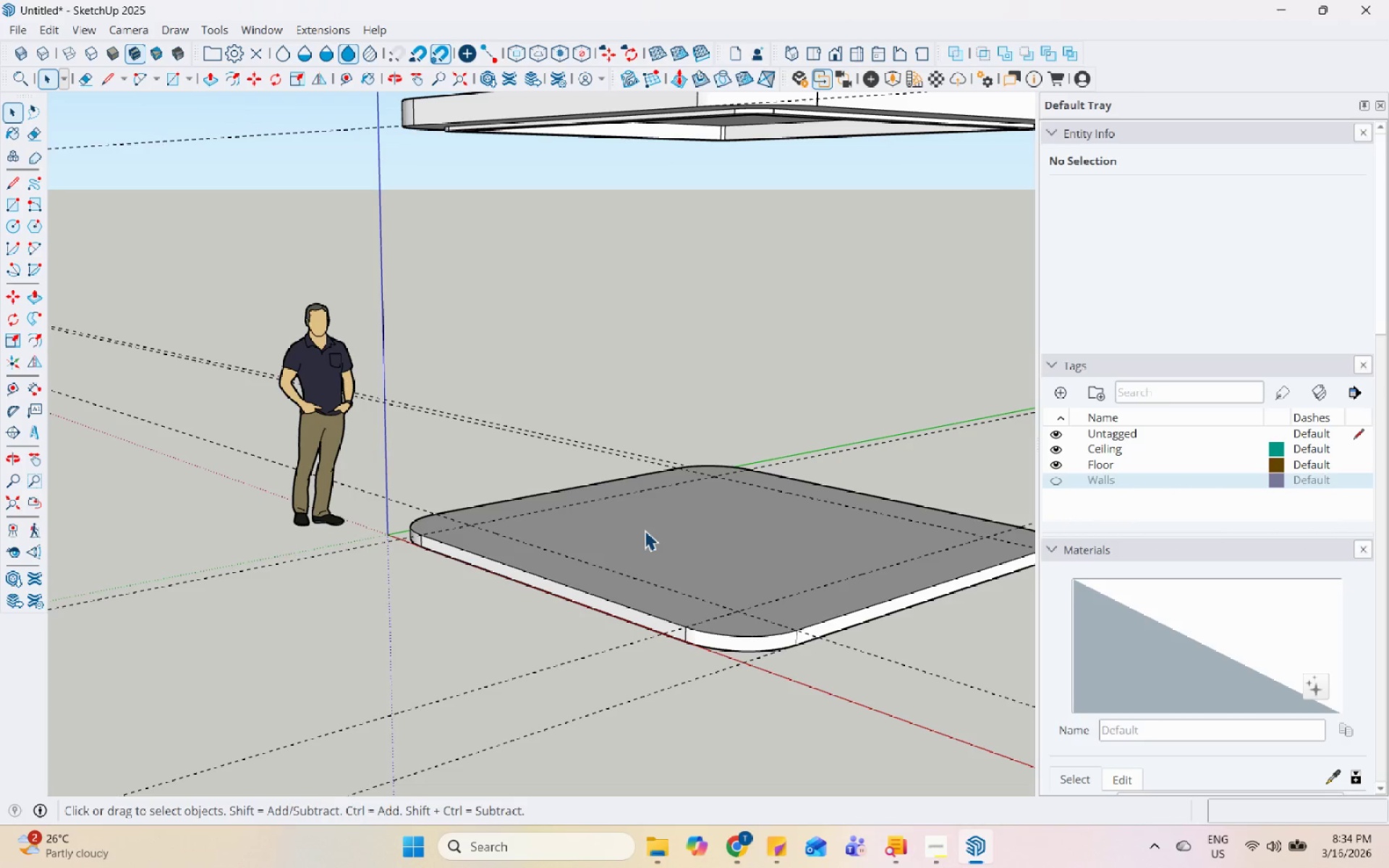 
left_click([727, 867])
 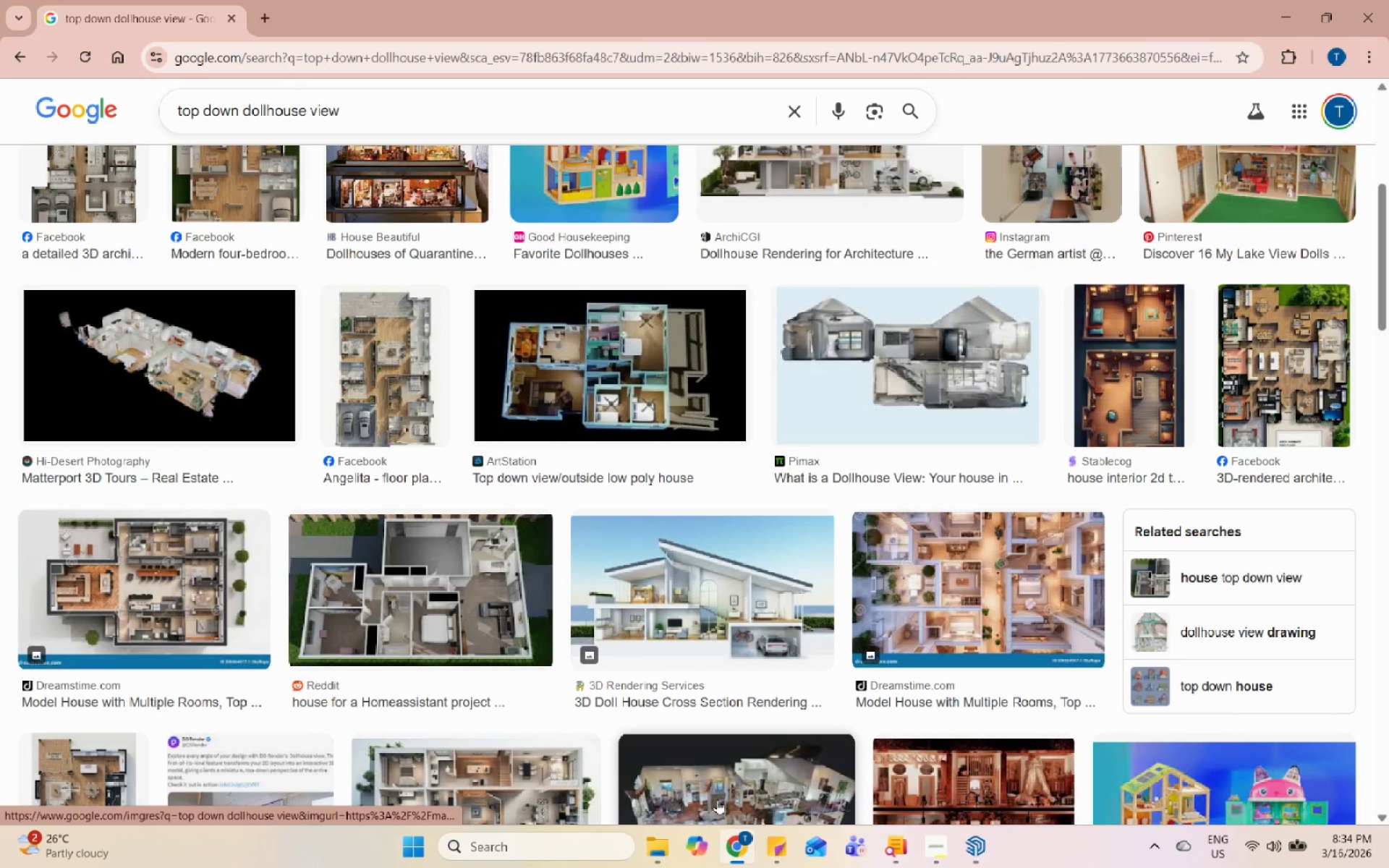 
left_click([735, 849])